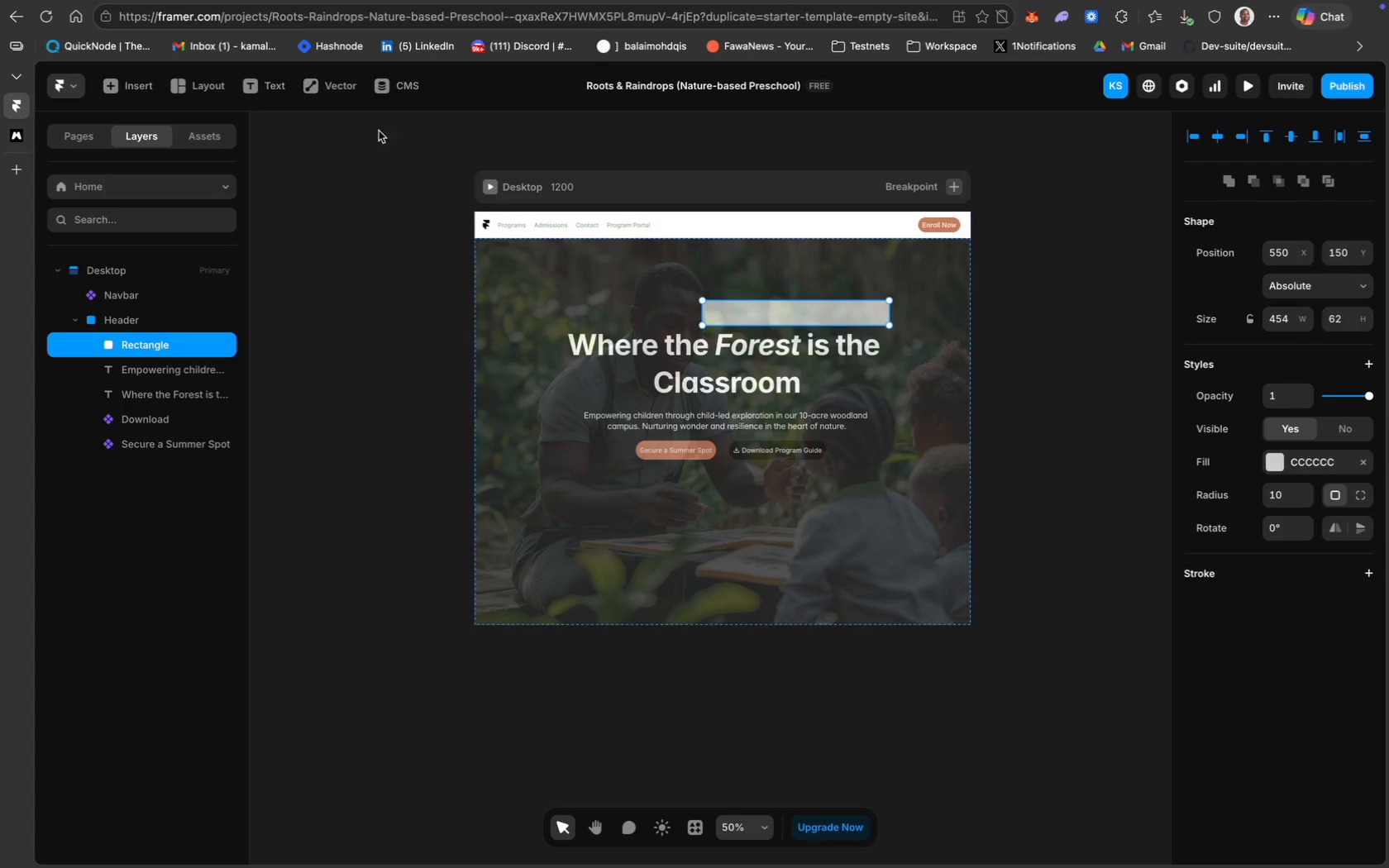 
left_click([274, 84])
 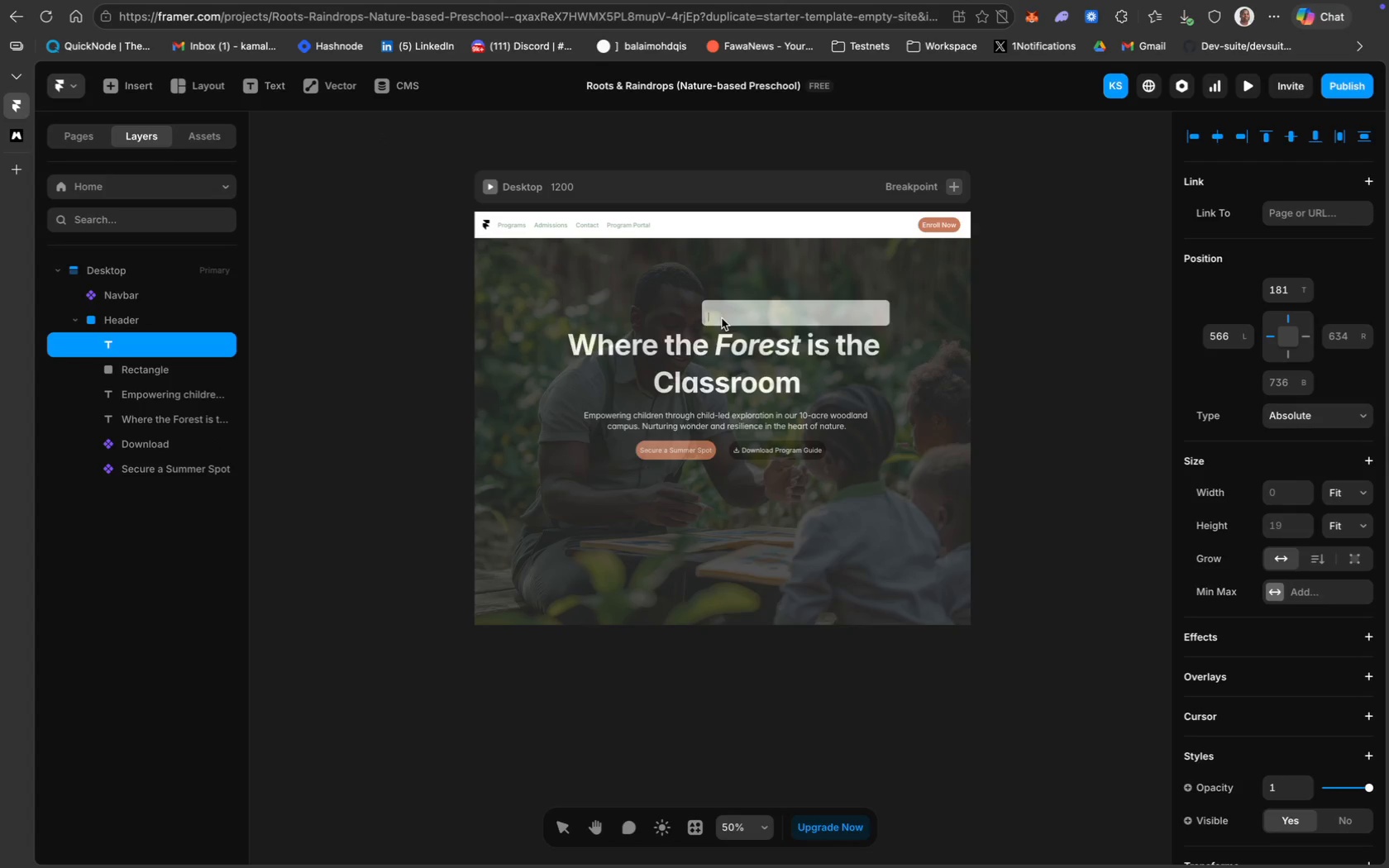 
wait(5.49)
 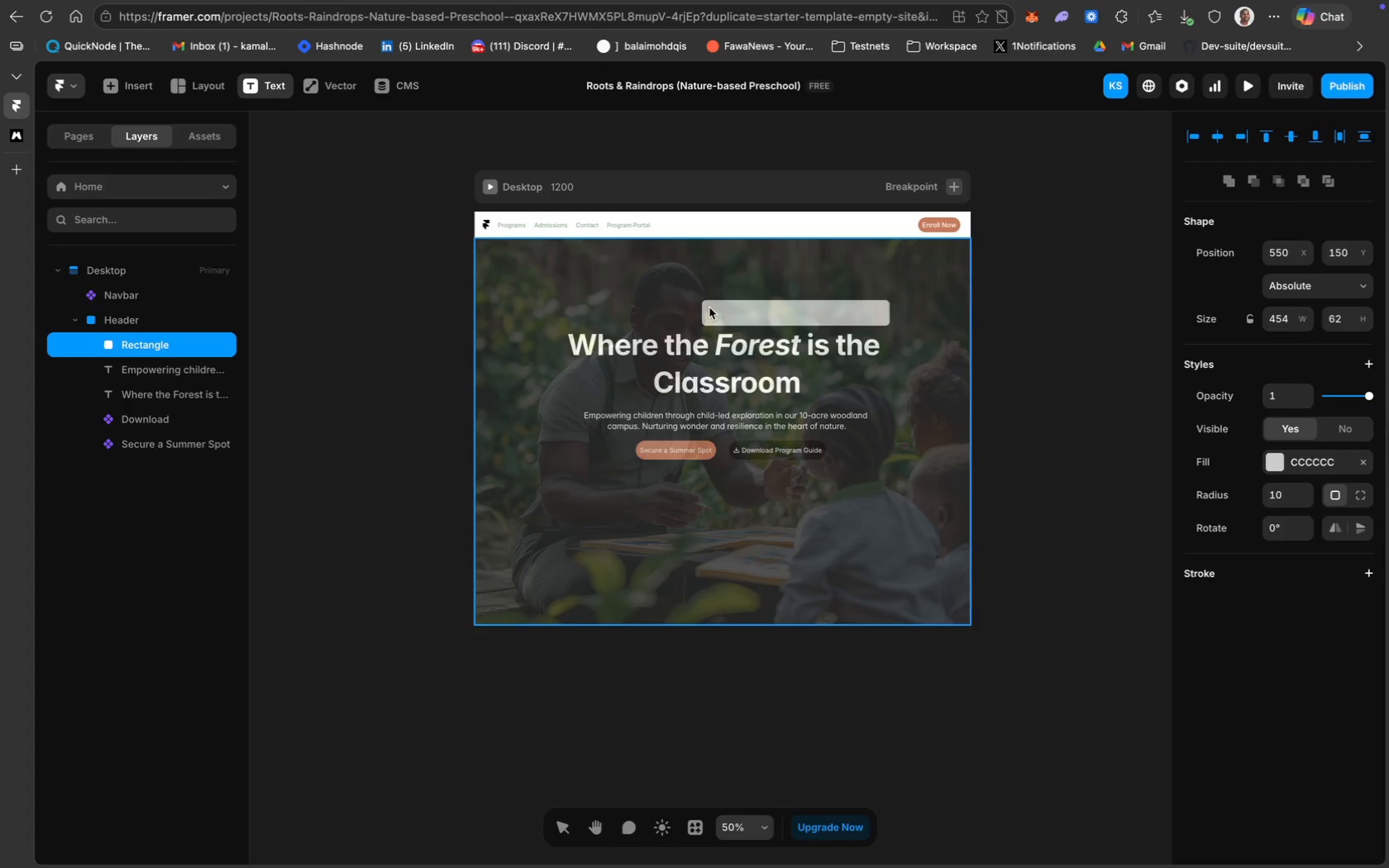 
key(Meta+Z)
 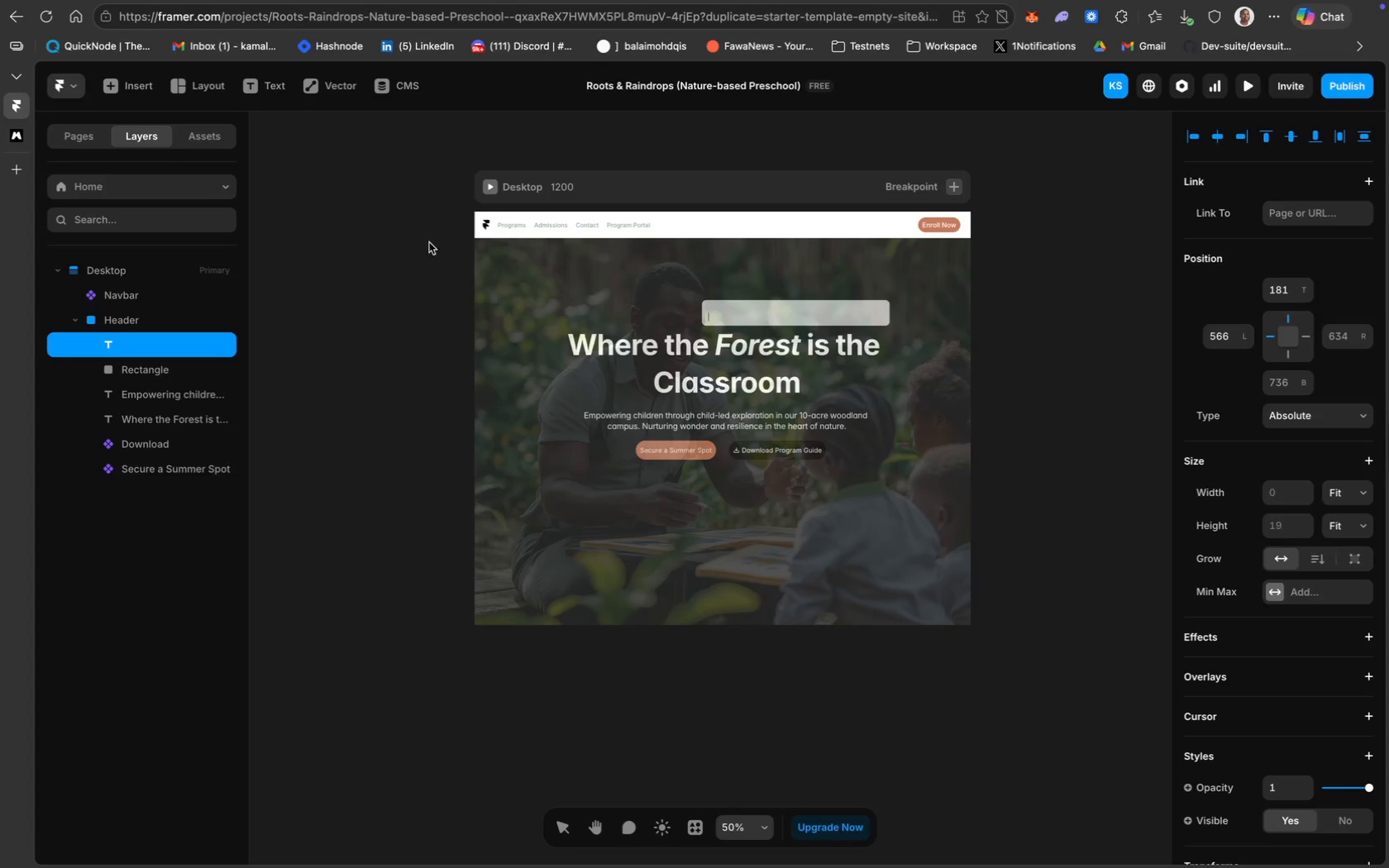 
left_click([379, 244])
 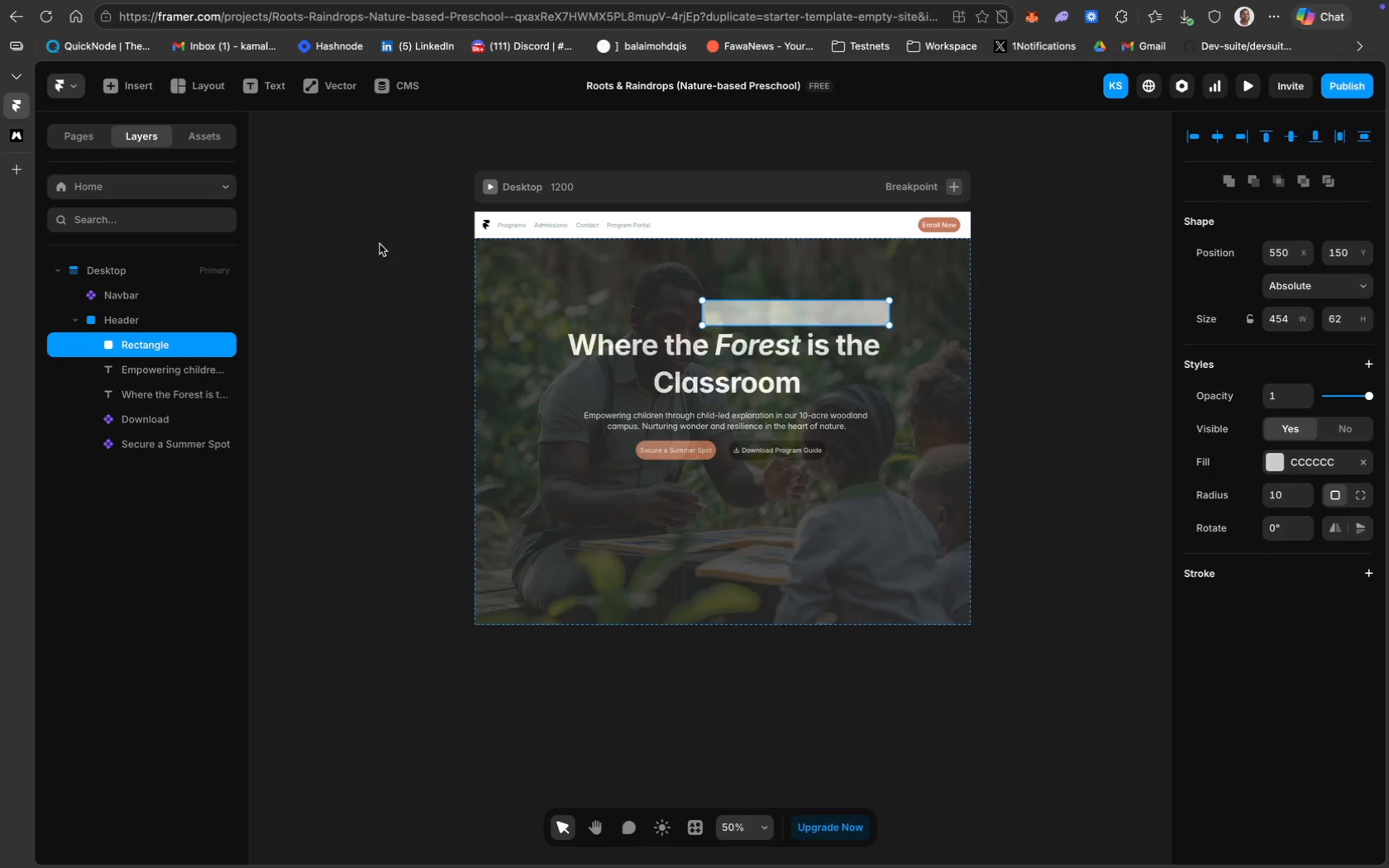 
key(Meta+CommandLeft)
 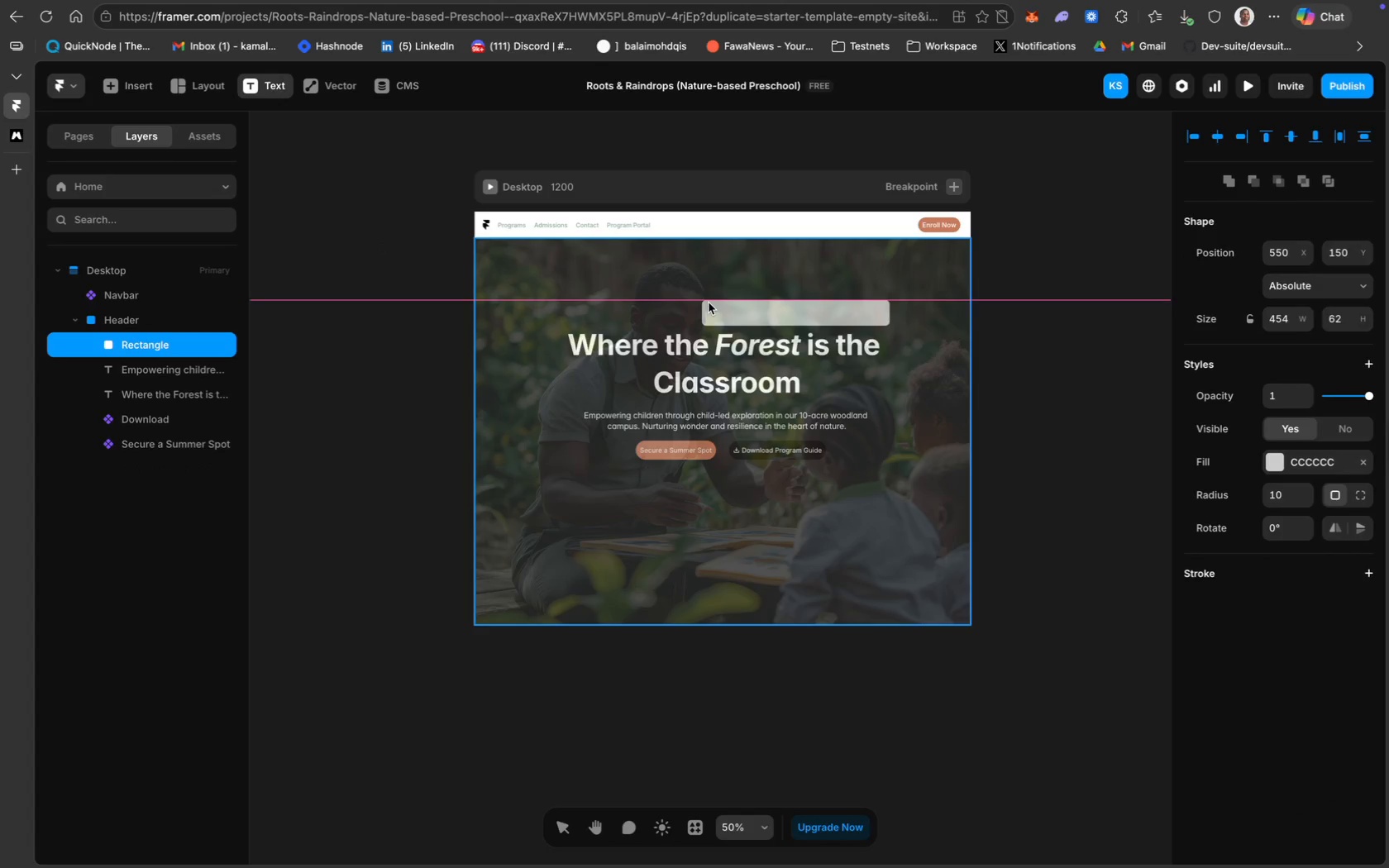 
wait(5.29)
 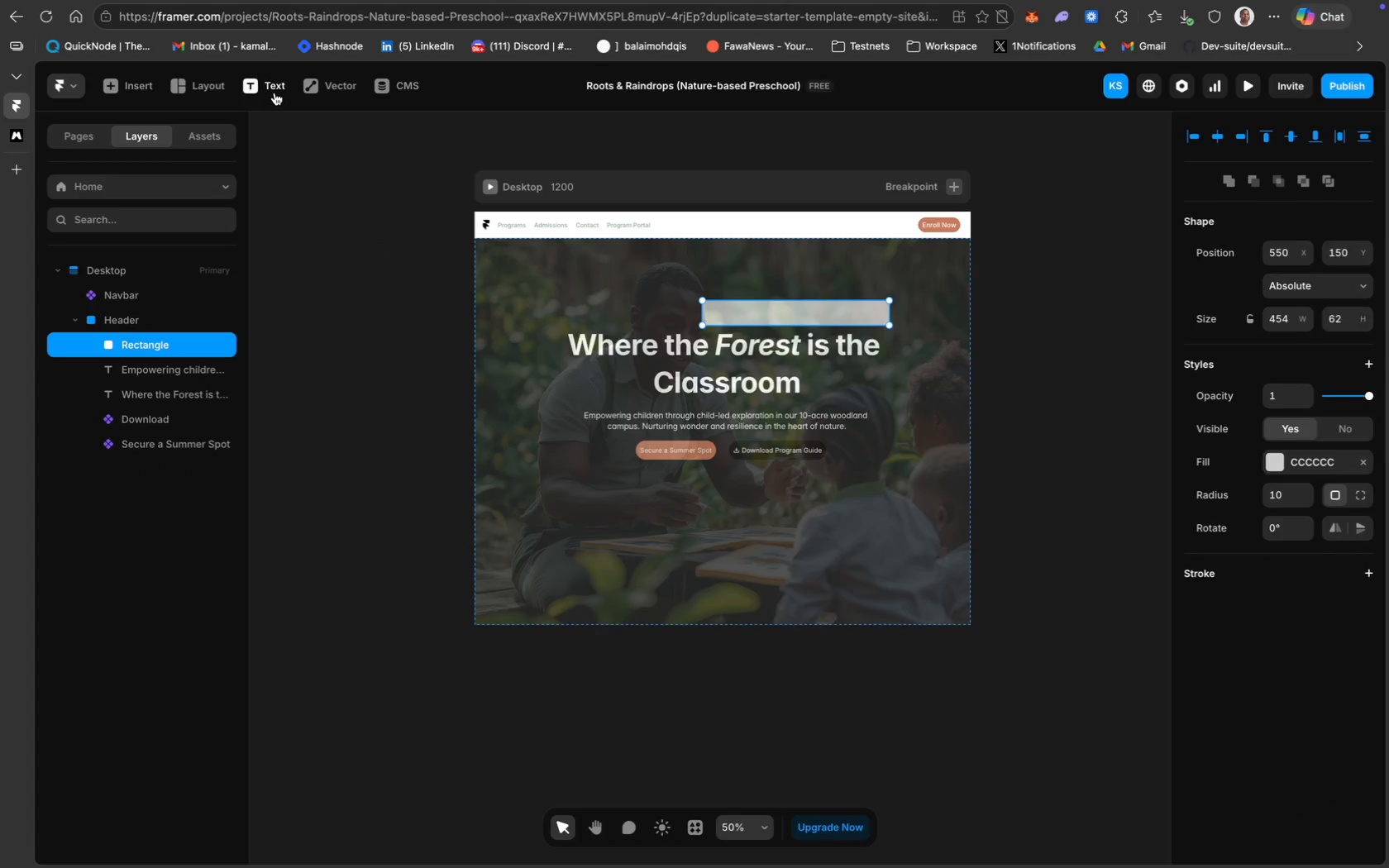 
left_click([705, 307])
 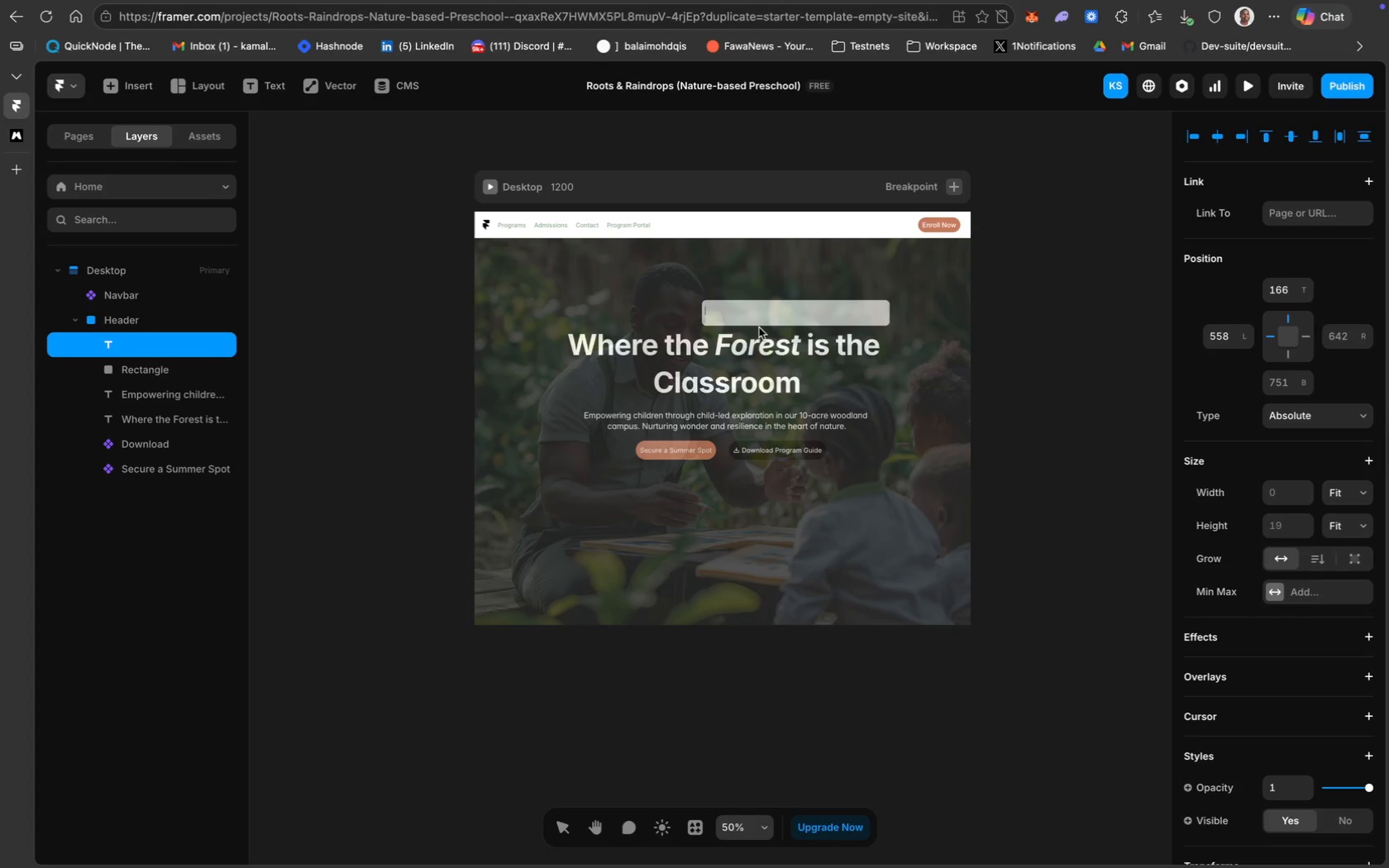 
key(CapsLock)
 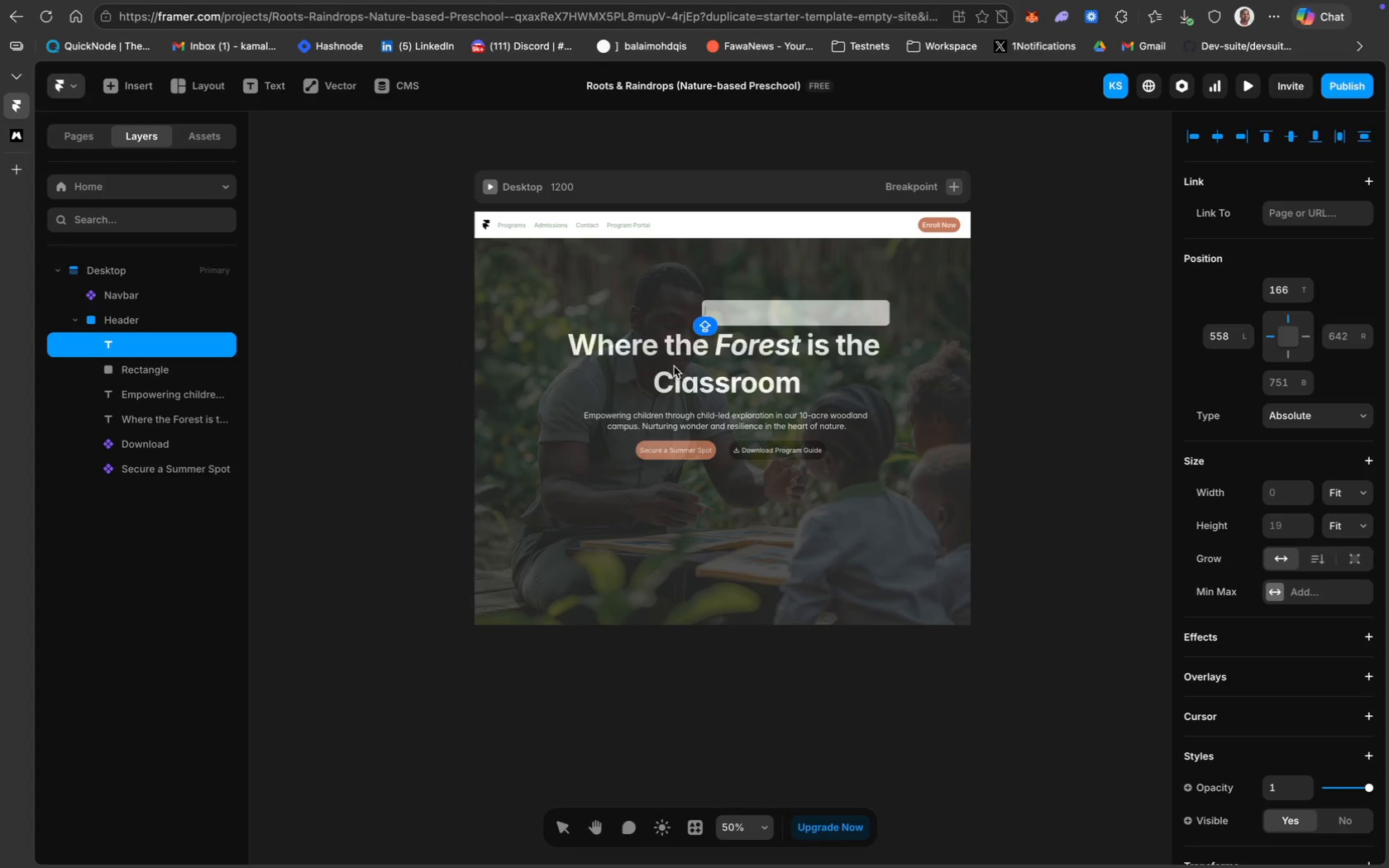 
wait(43.83)
 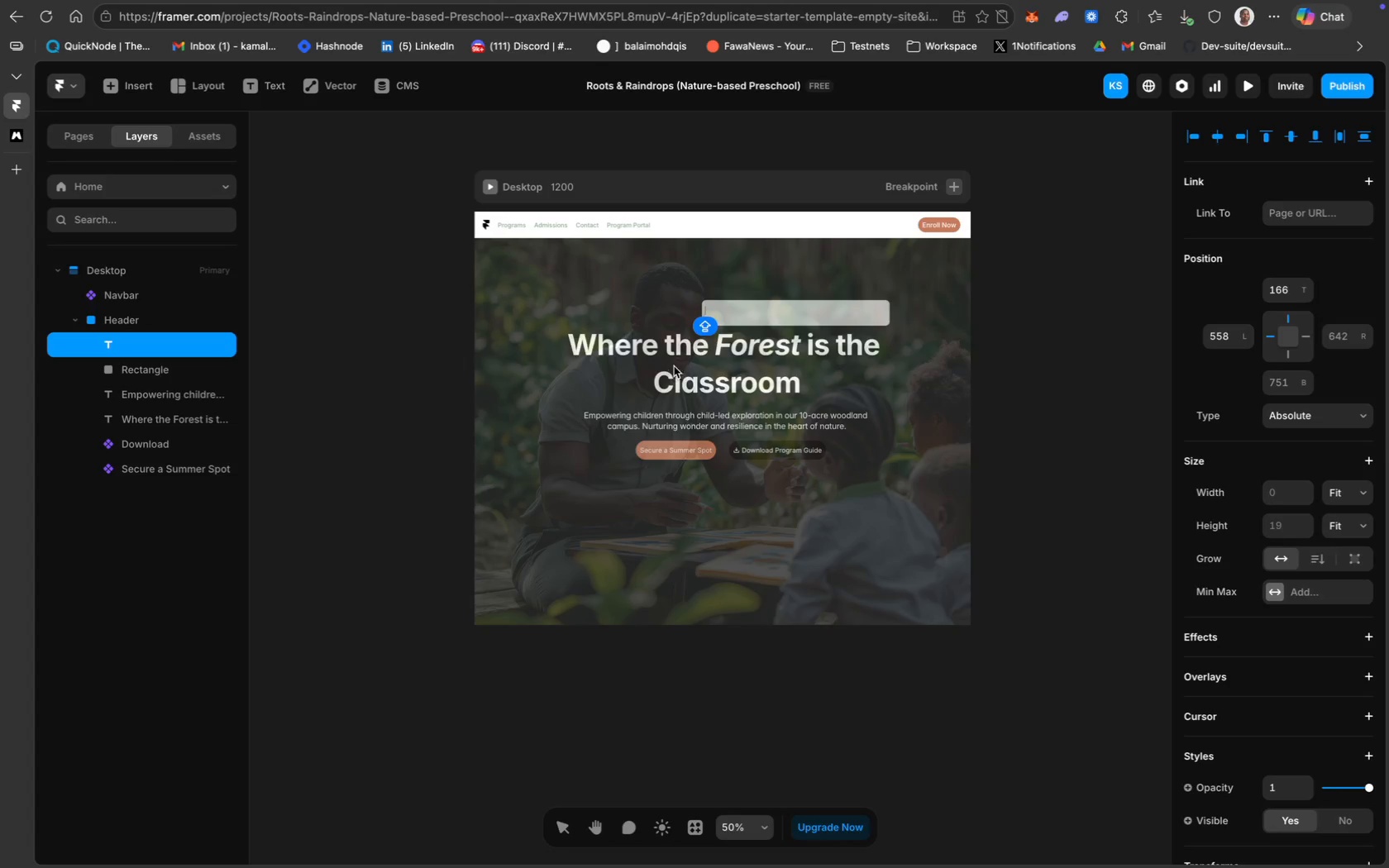 
key(S)
 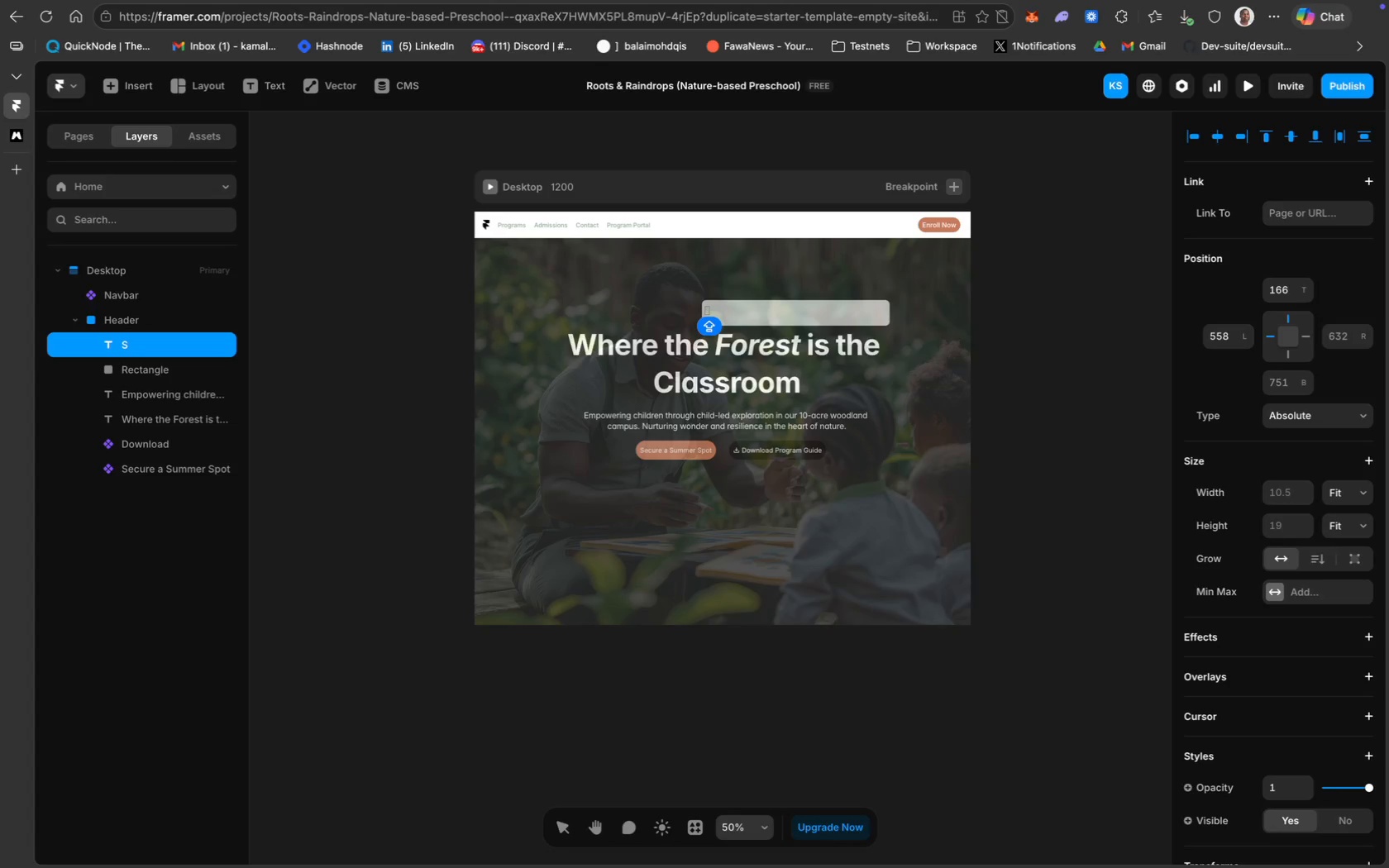 
key(Backspace)
 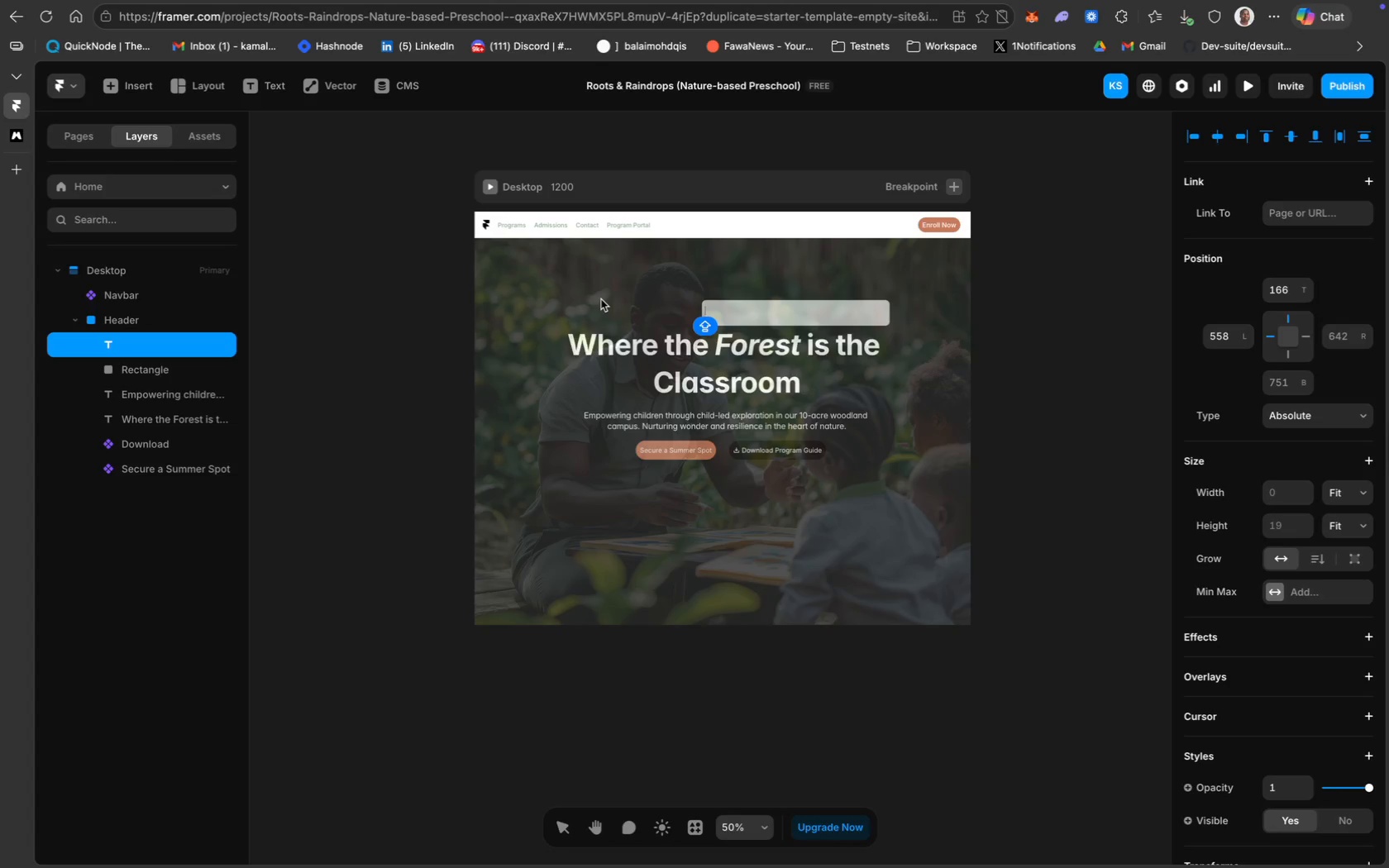 
left_click([429, 347])
 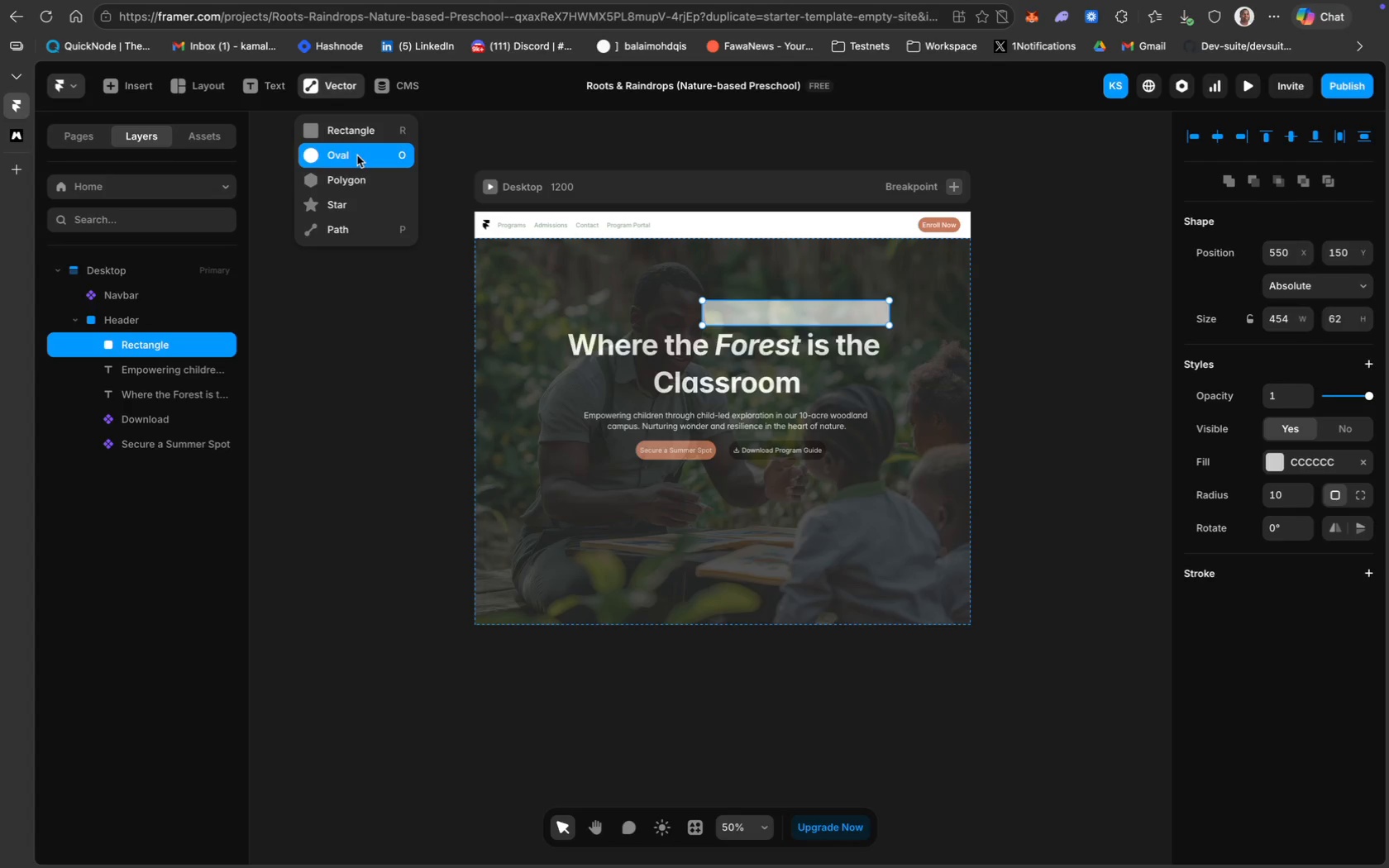 
left_click([357, 155])
 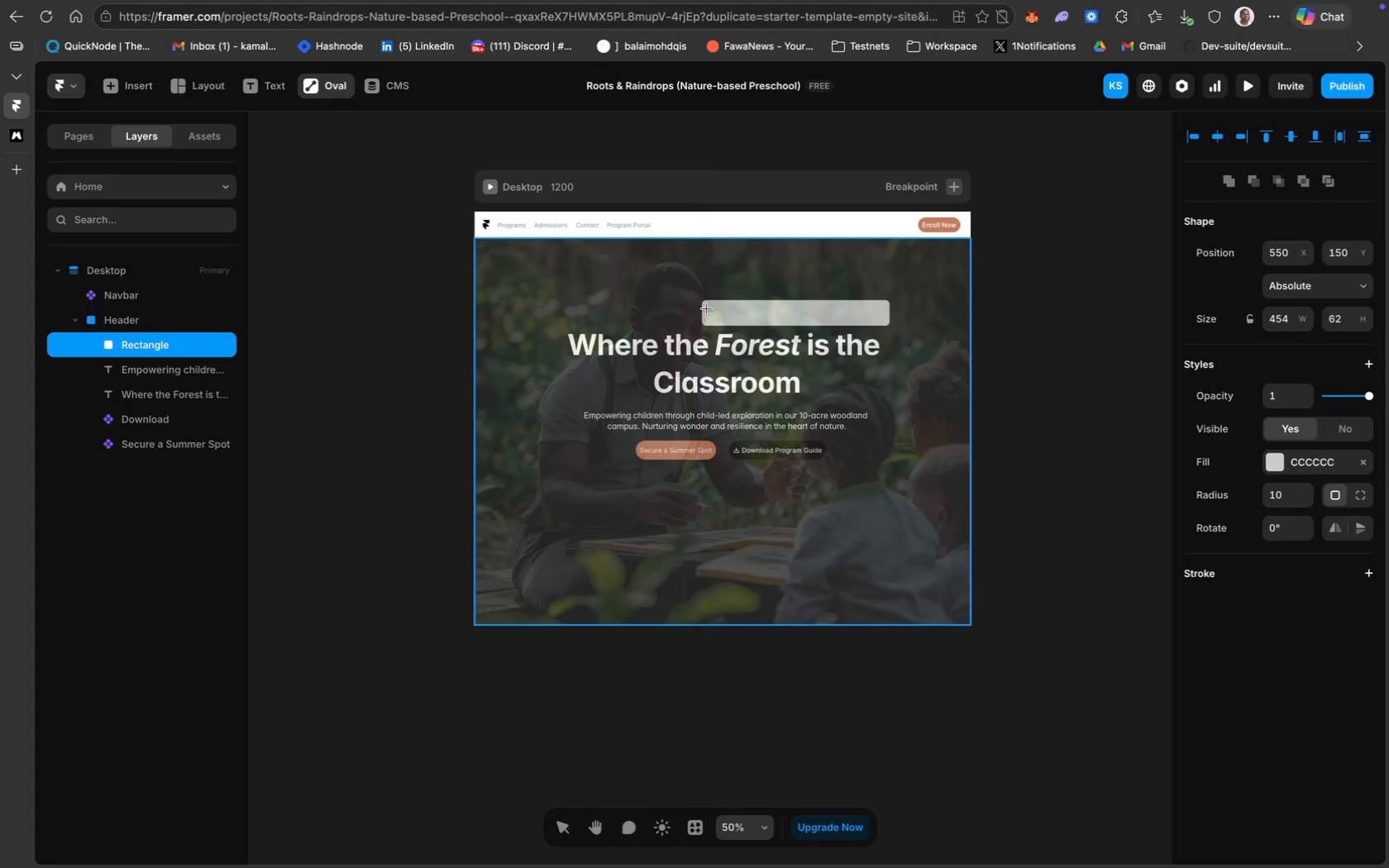 
left_click_drag(start_coordinate=[706, 308], to_coordinate=[713, 317])
 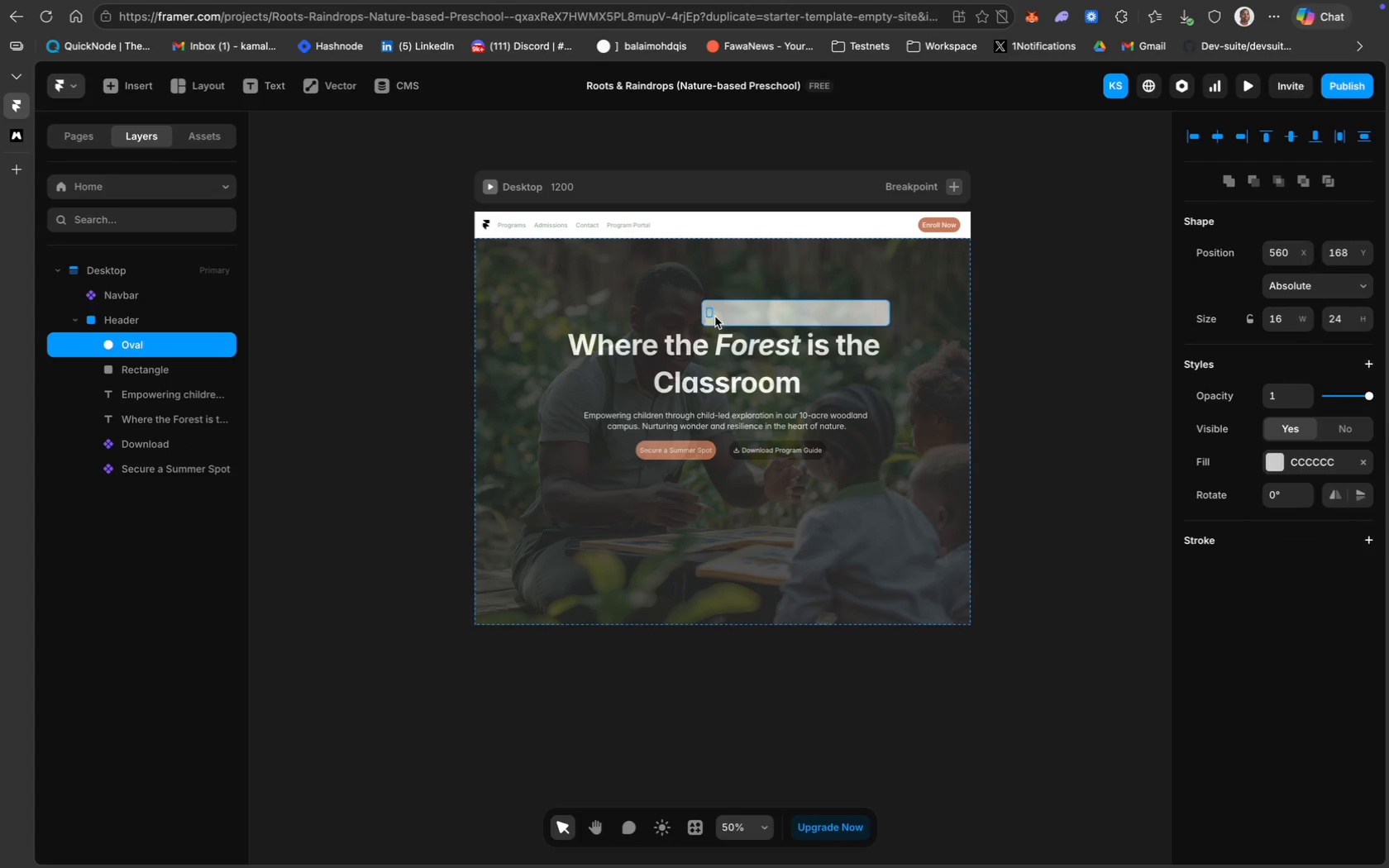 
key(Meta+Z)
 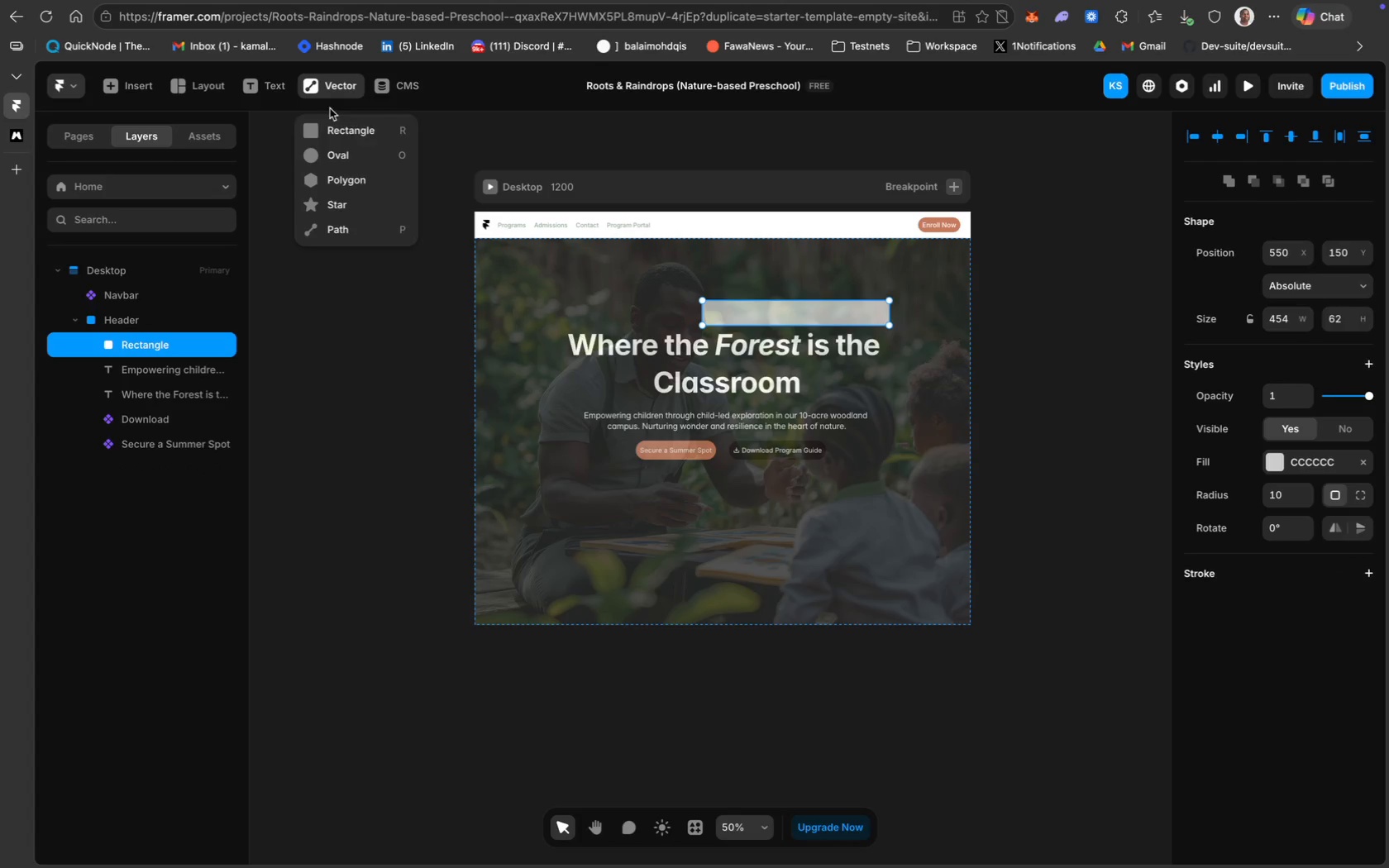 
left_click([351, 154])
 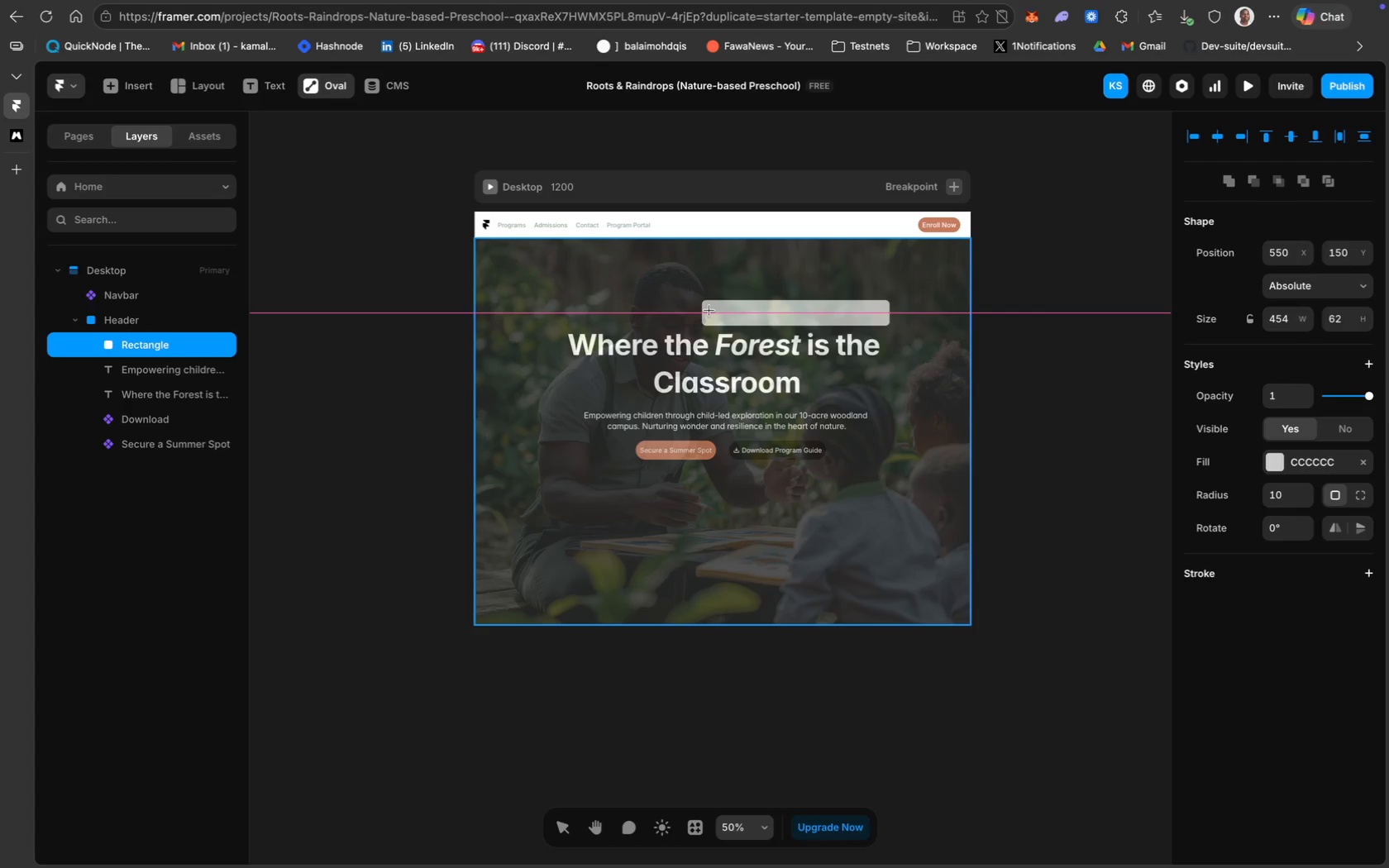 
left_click_drag(start_coordinate=[707, 310], to_coordinate=[716, 322])
 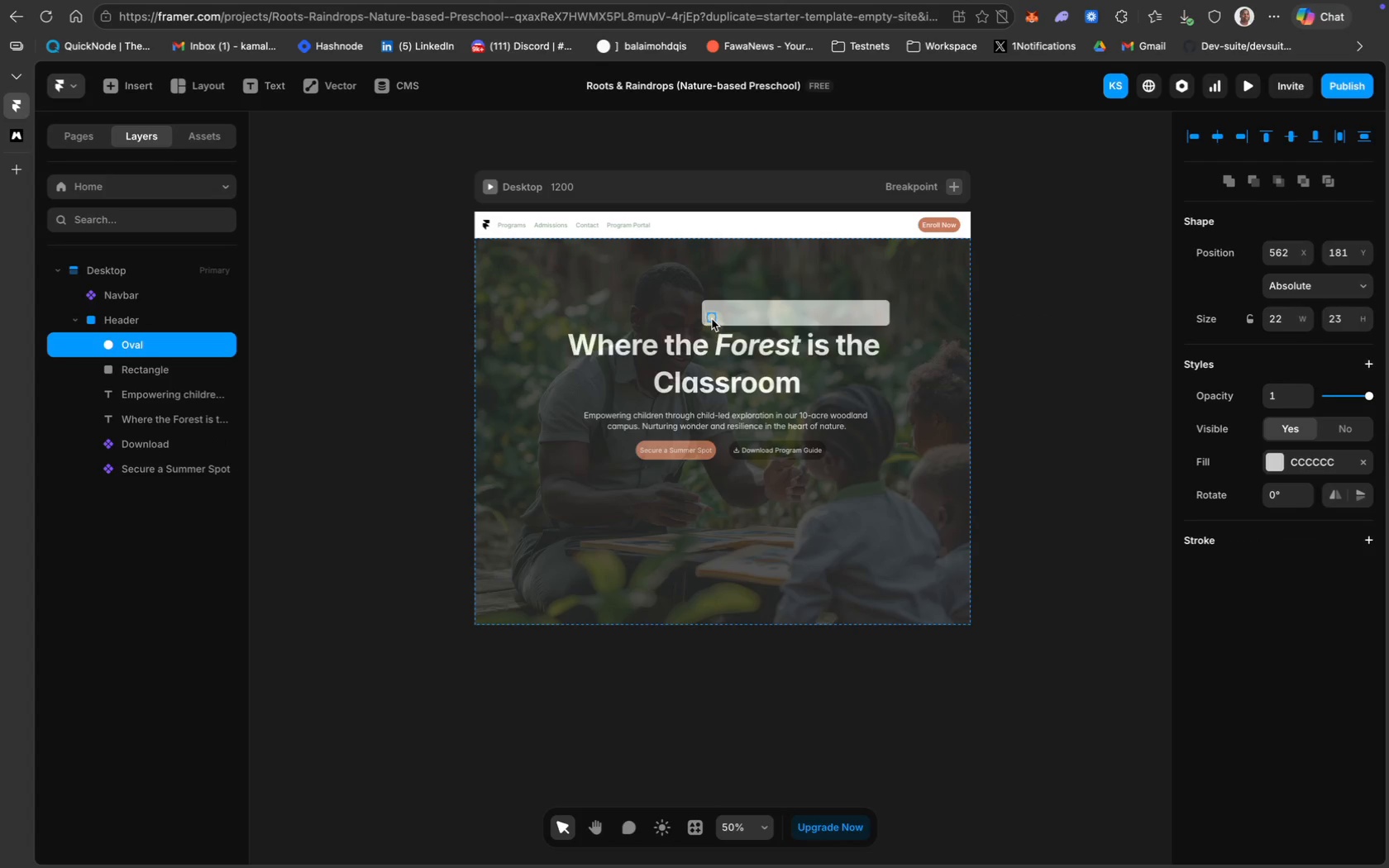 
left_click_drag(start_coordinate=[711, 318], to_coordinate=[711, 314])
 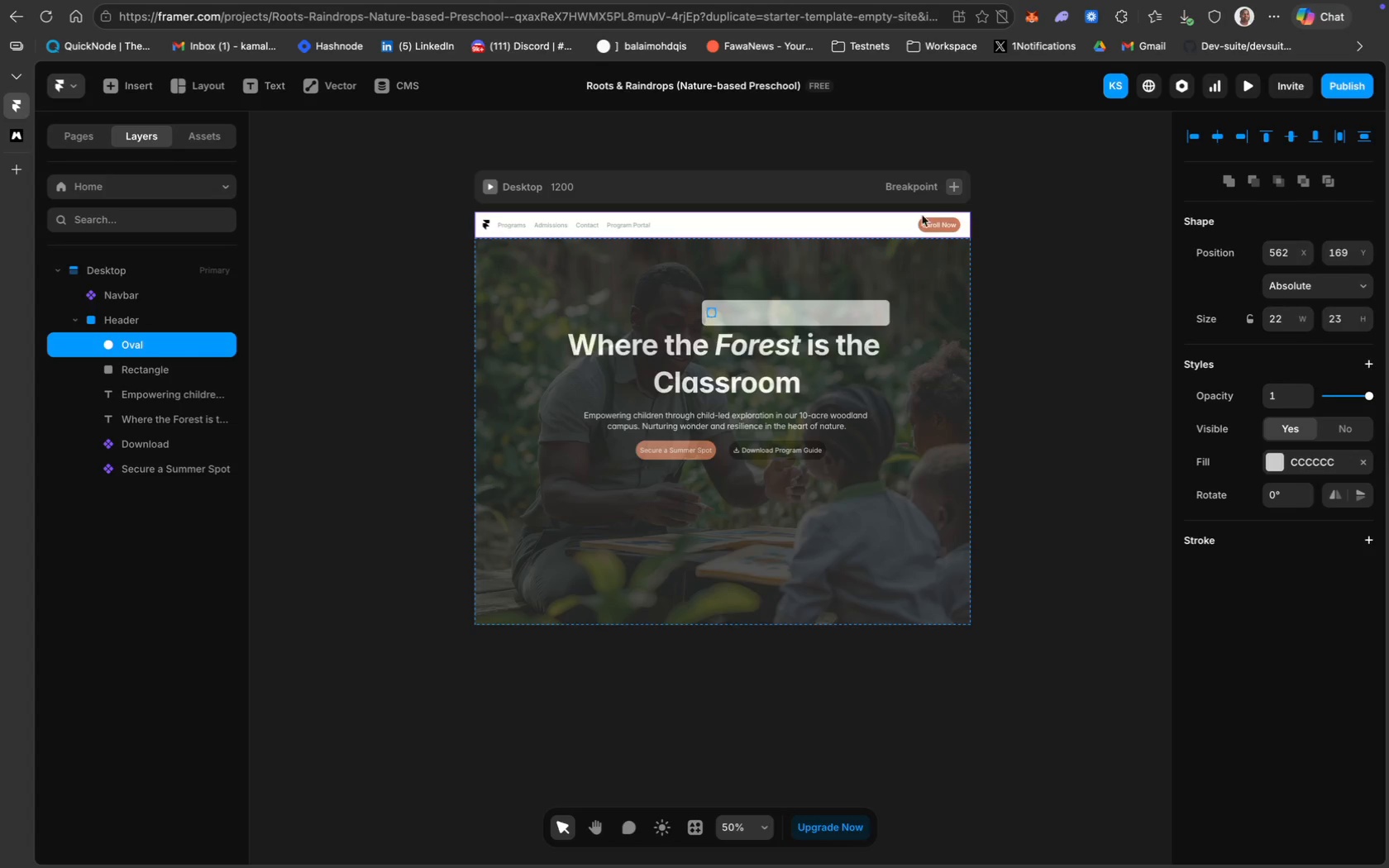 
wait(6.96)
 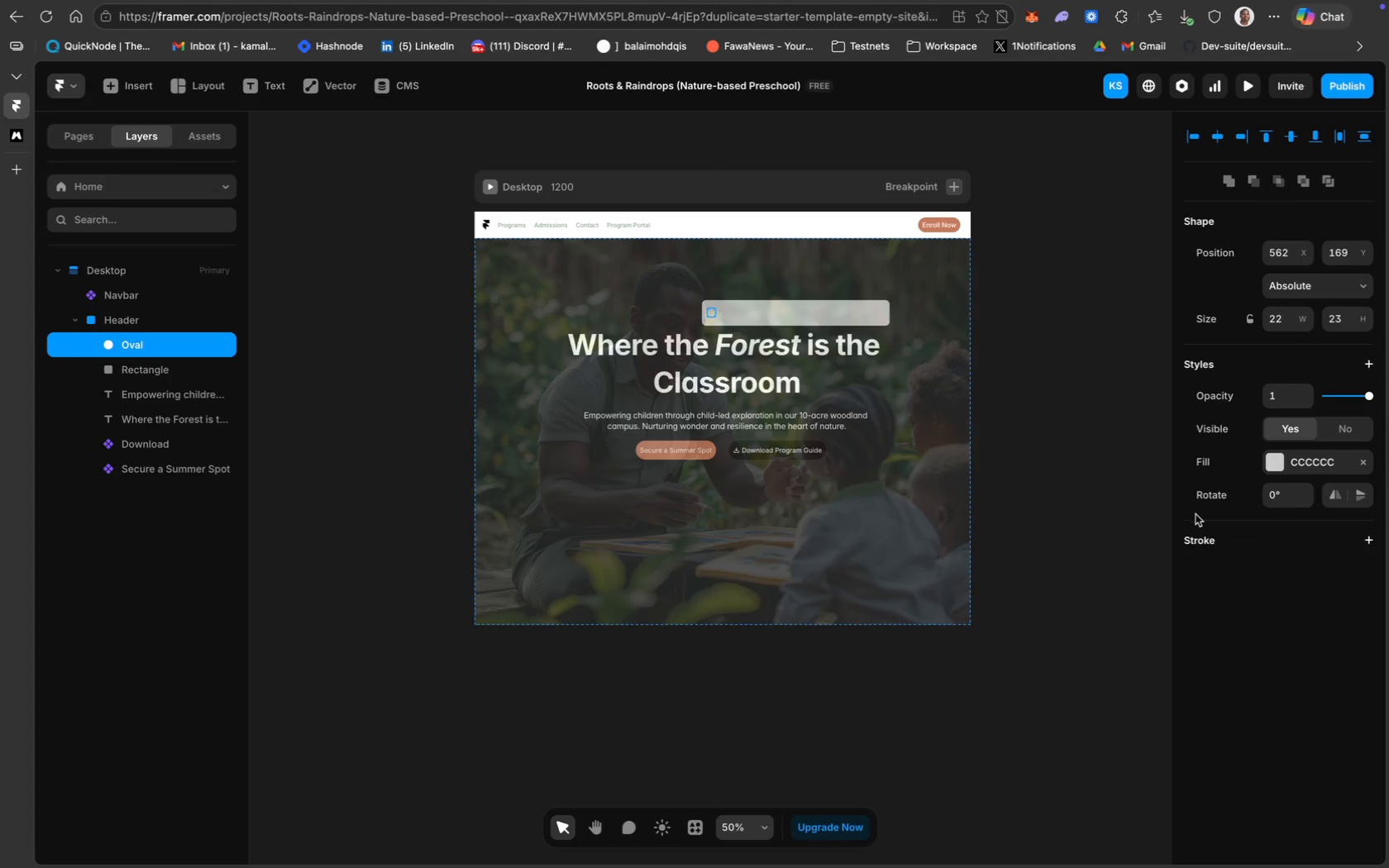 
right_click([710, 312])
 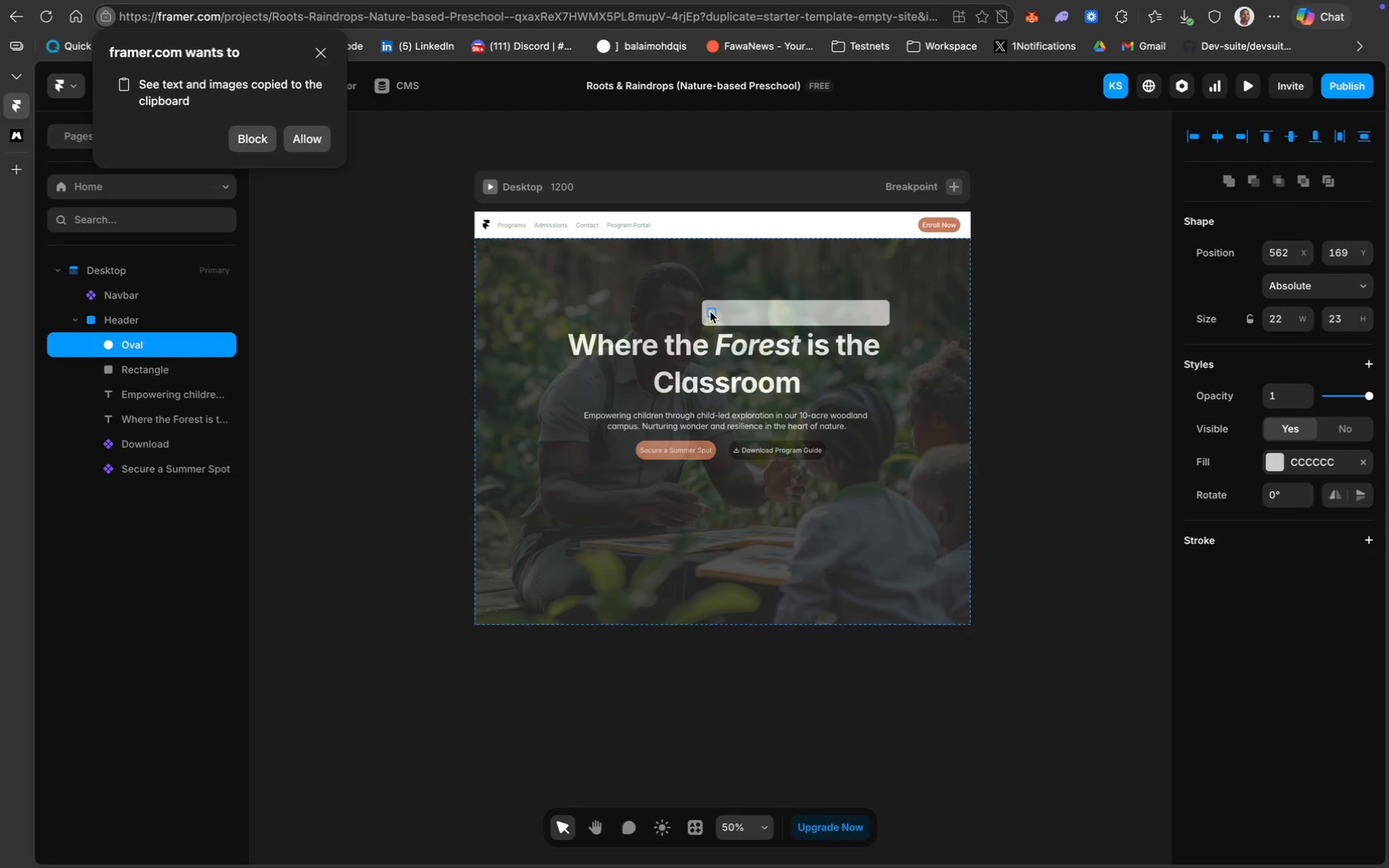 
left_click([710, 312])
 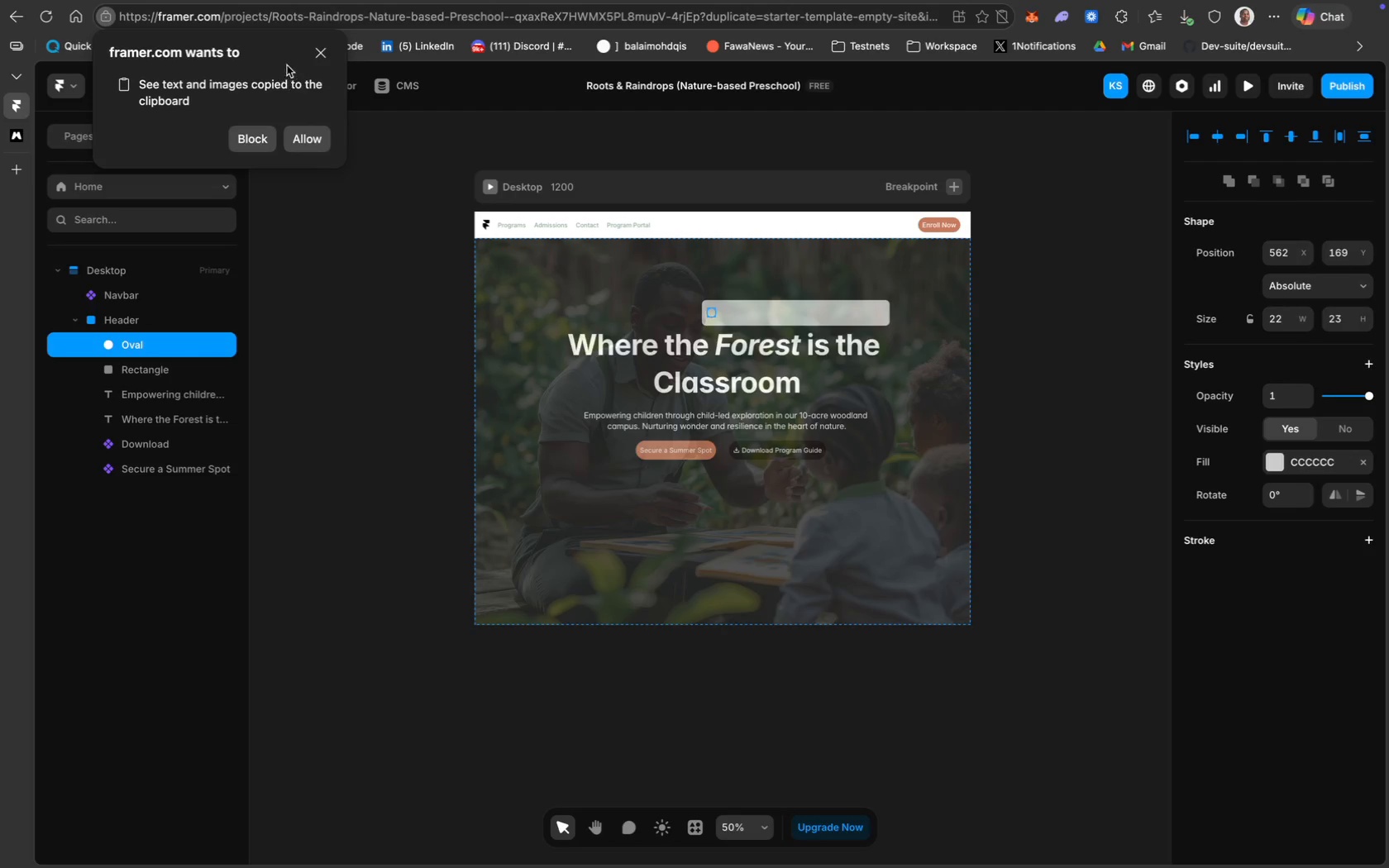 
mouse_move([323, 54])
 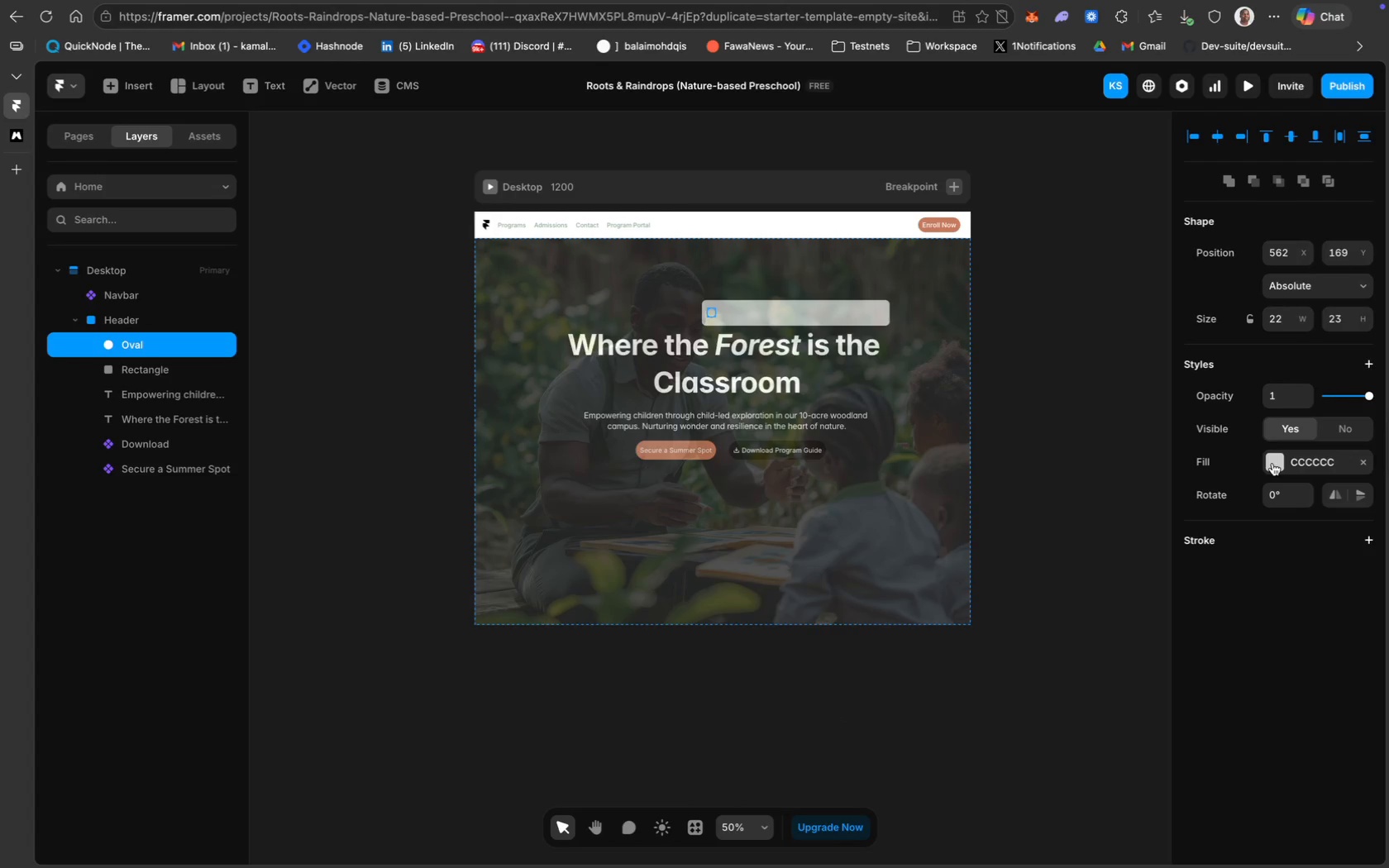 
left_click([1326, 464])
 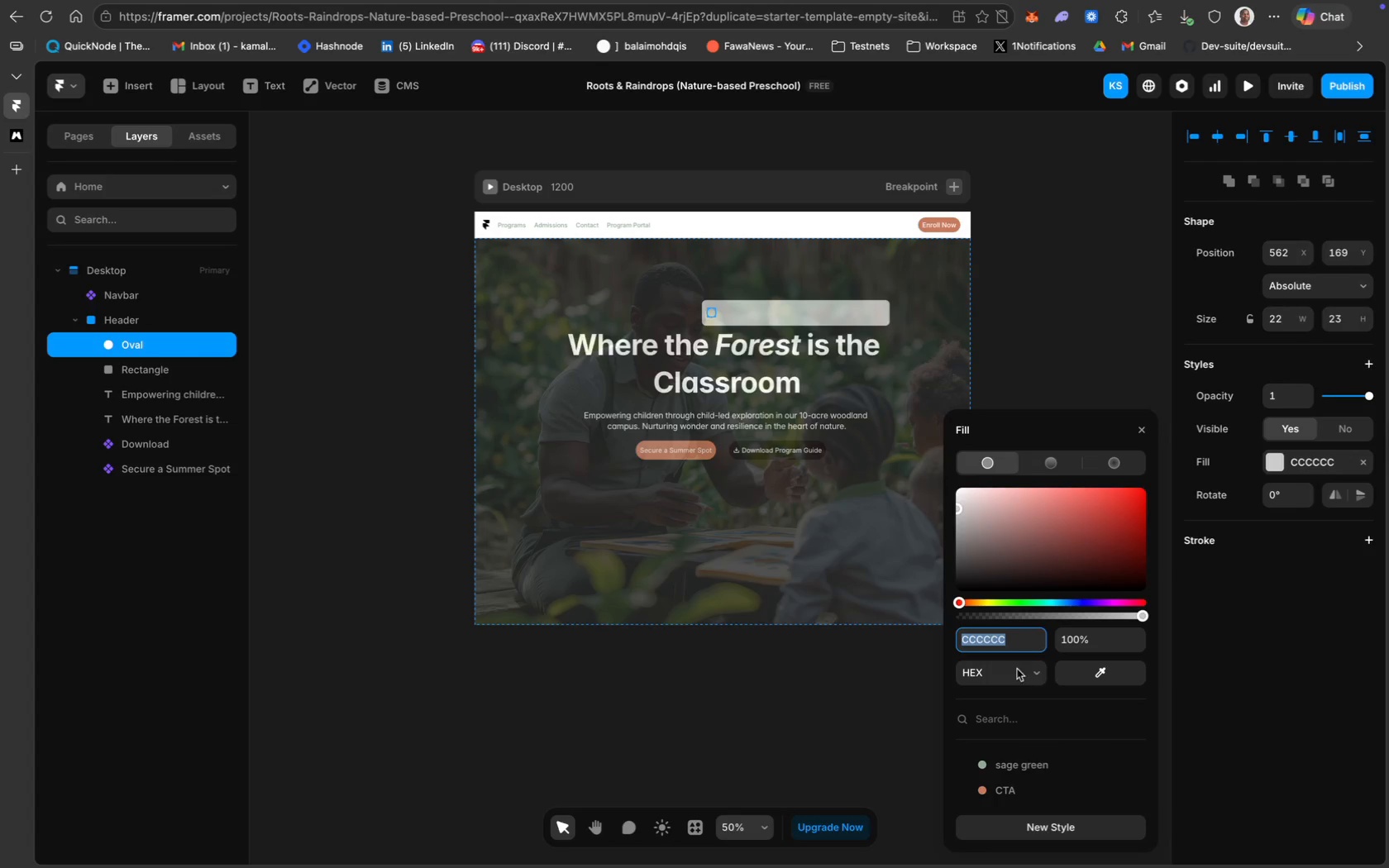 
left_click([1006, 793])
 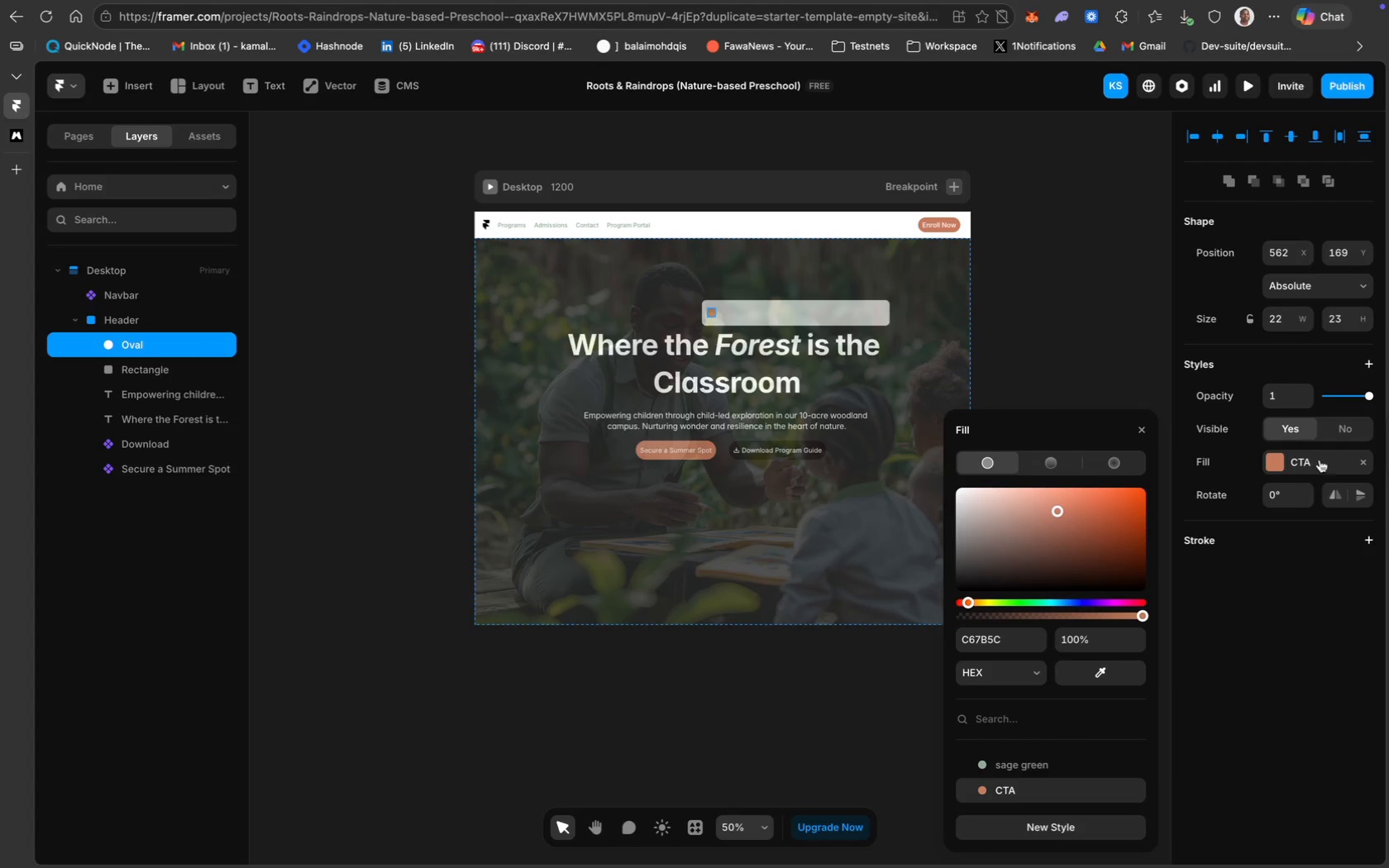 
wait(16.25)
 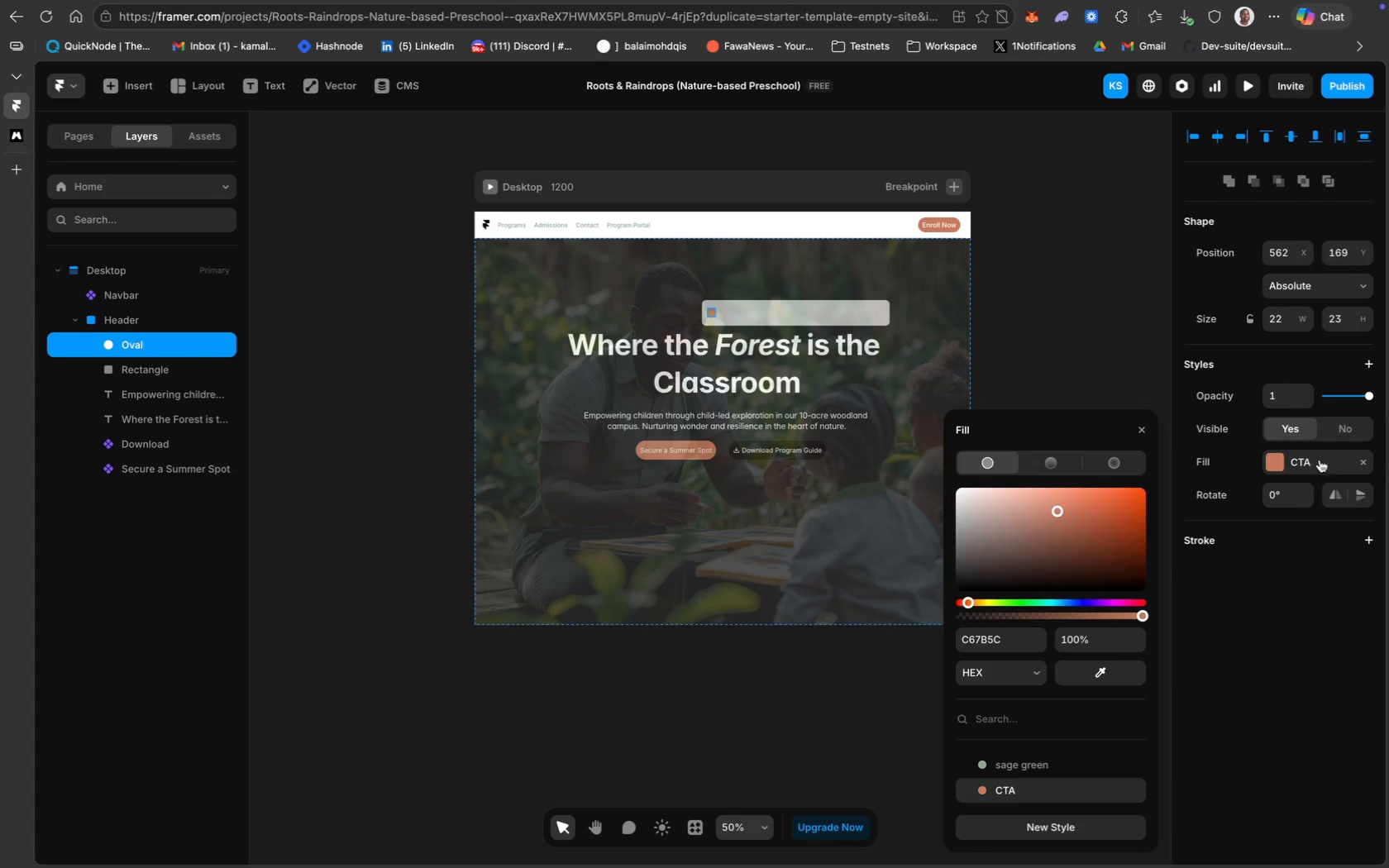 
left_click([720, 313])
 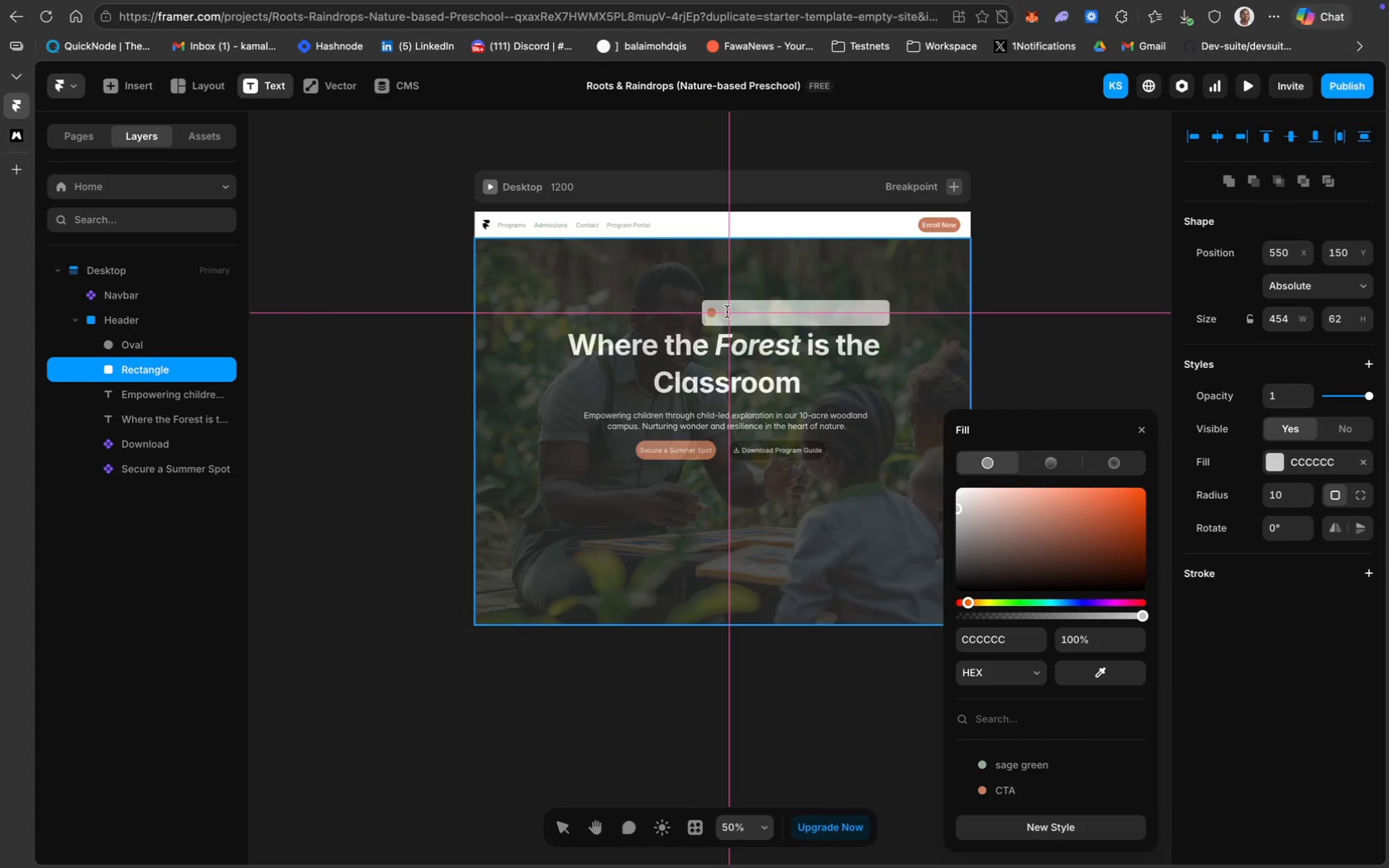 
left_click([721, 308])
 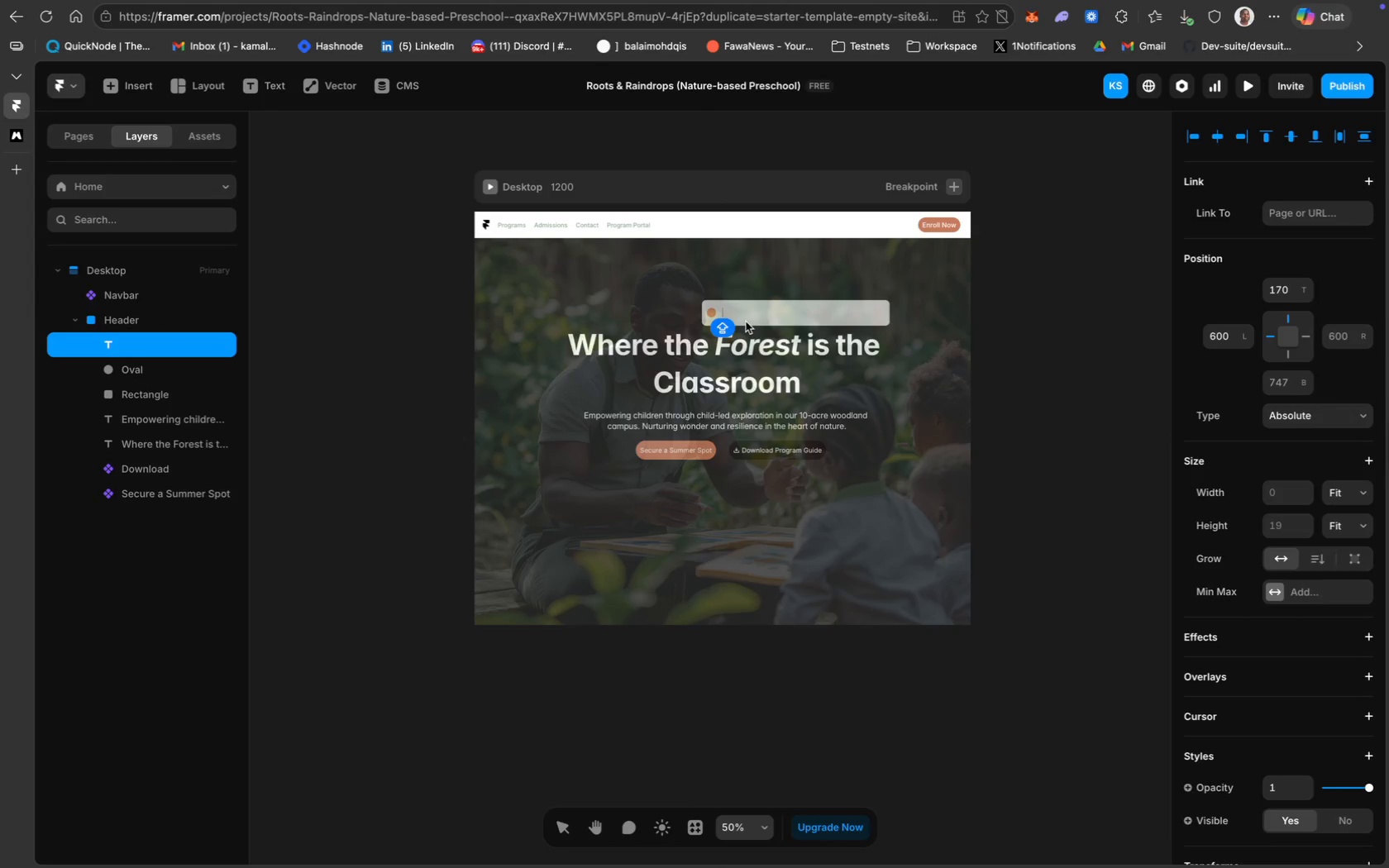 
type(STATUS: 4 SPOTS REMA)
 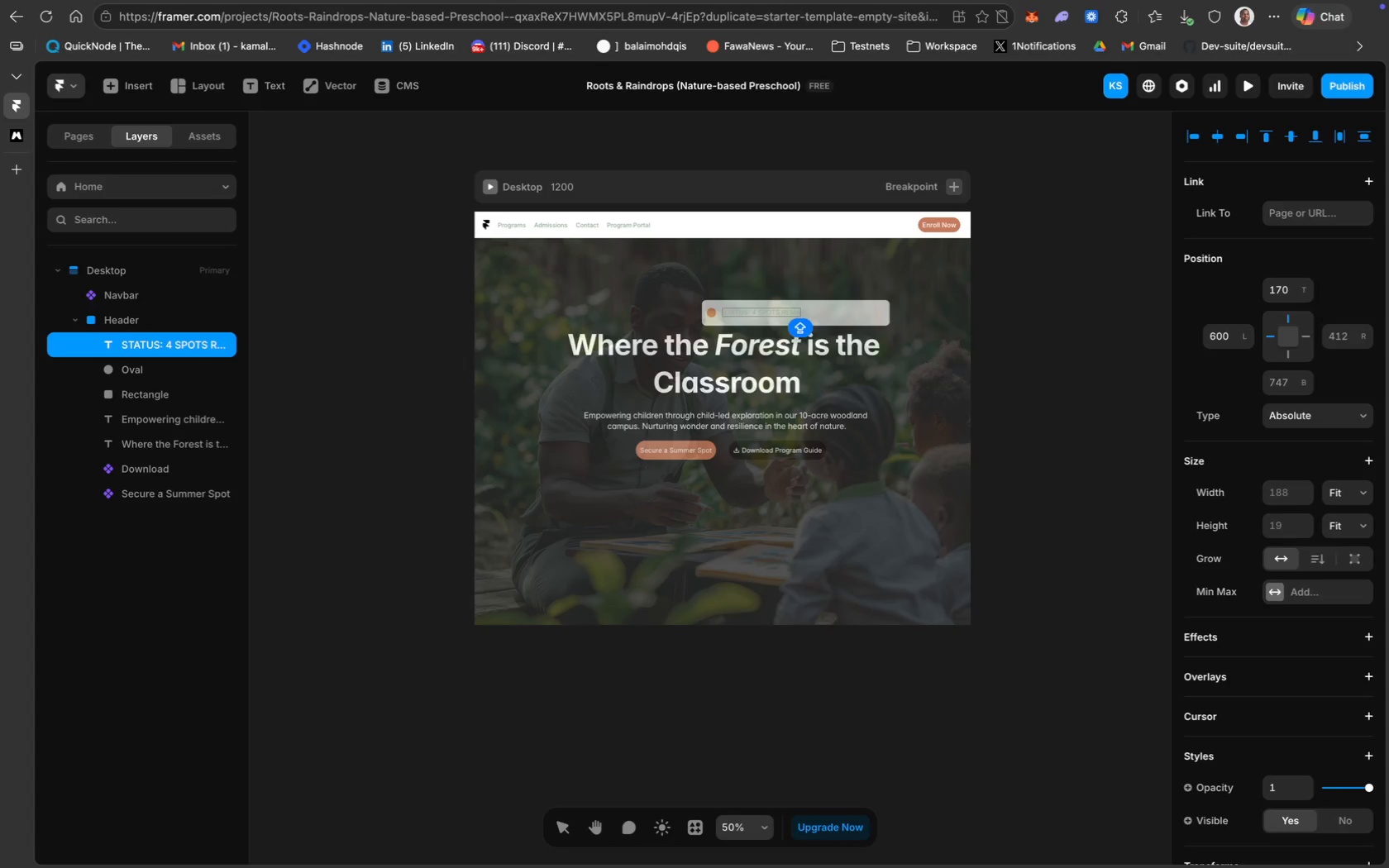 
type(INING FOR JUNE)
 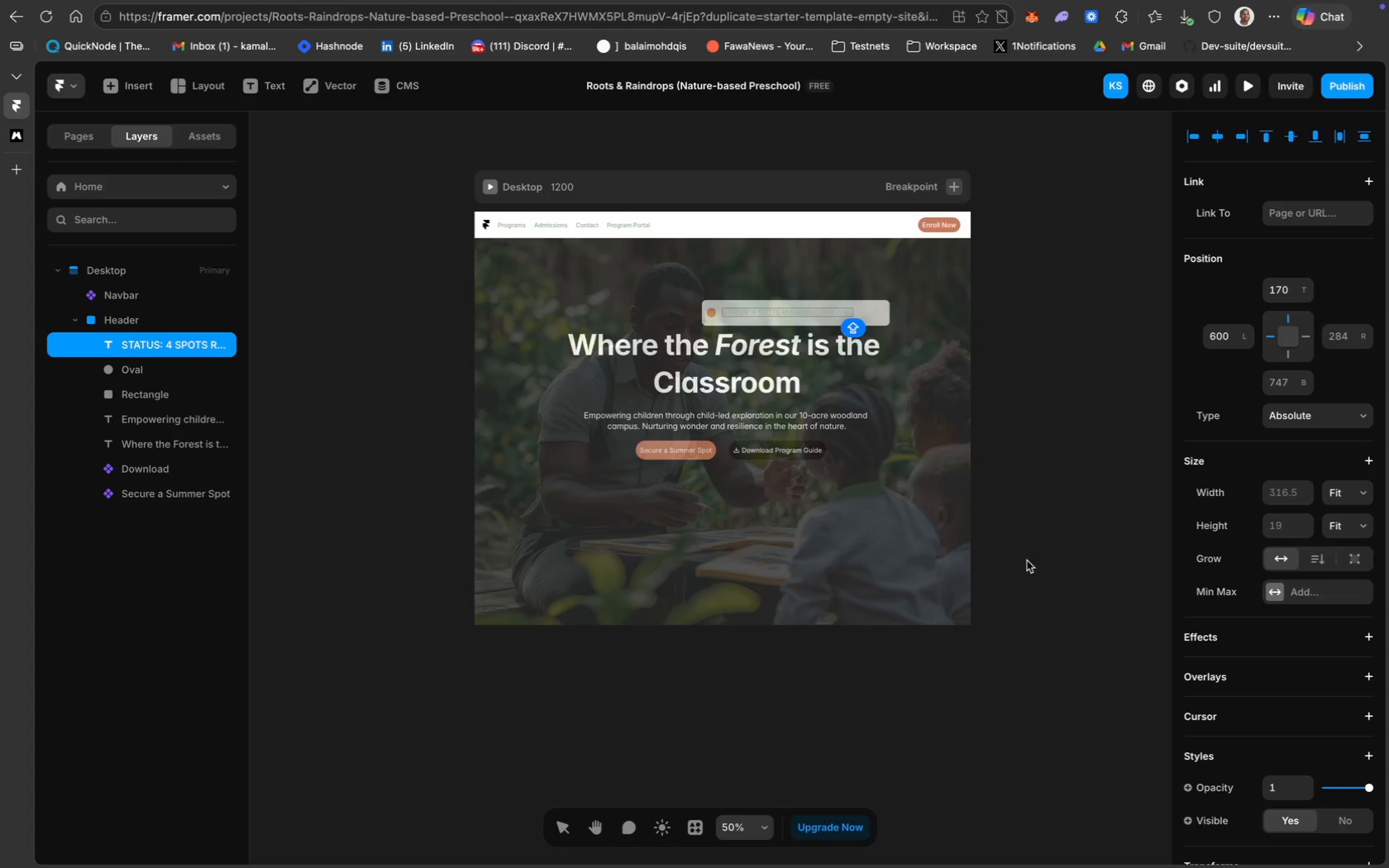 
scroll: coordinate [1255, 693], scroll_direction: down, amount: 25.0
 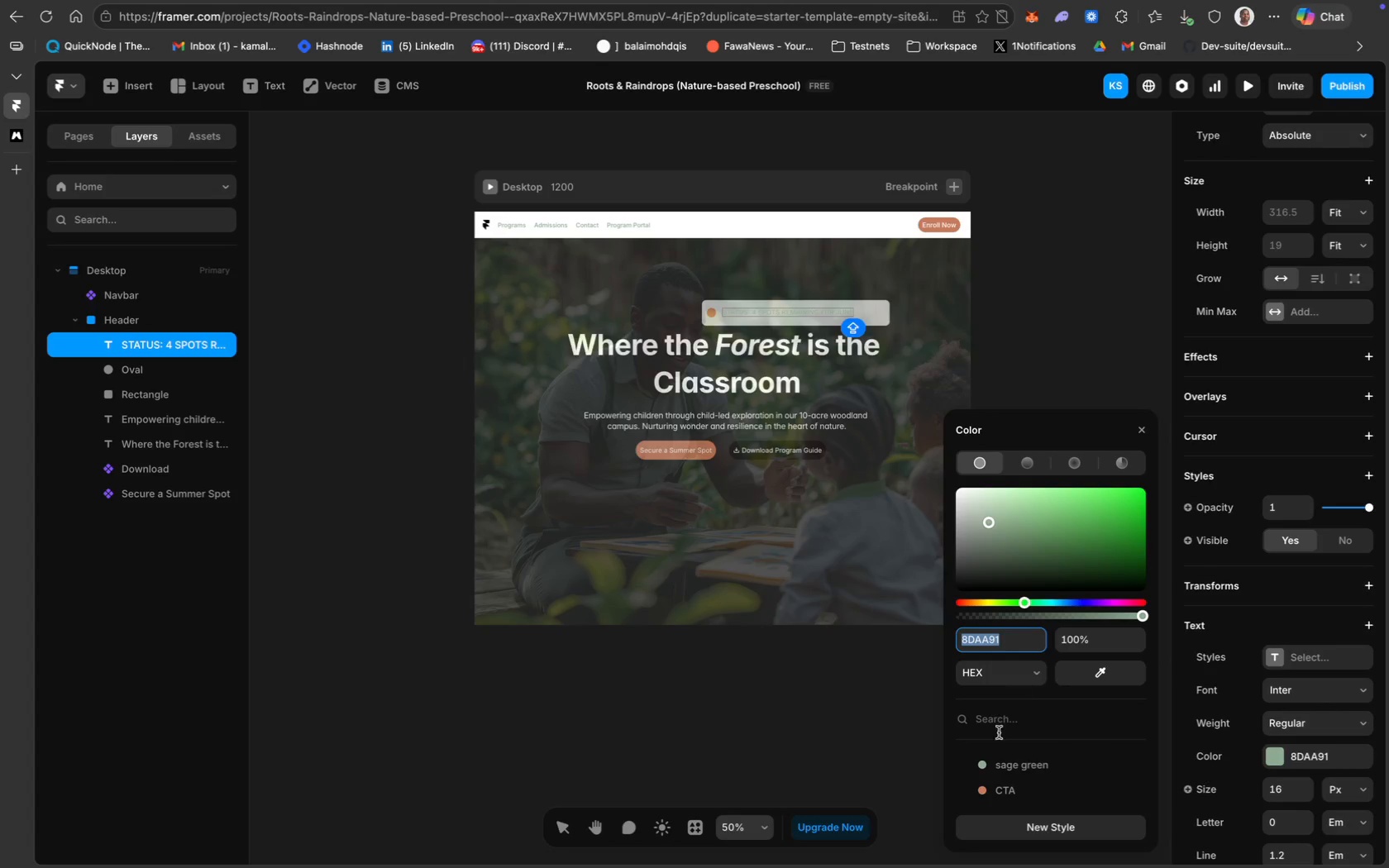 
left_click([1014, 789])
 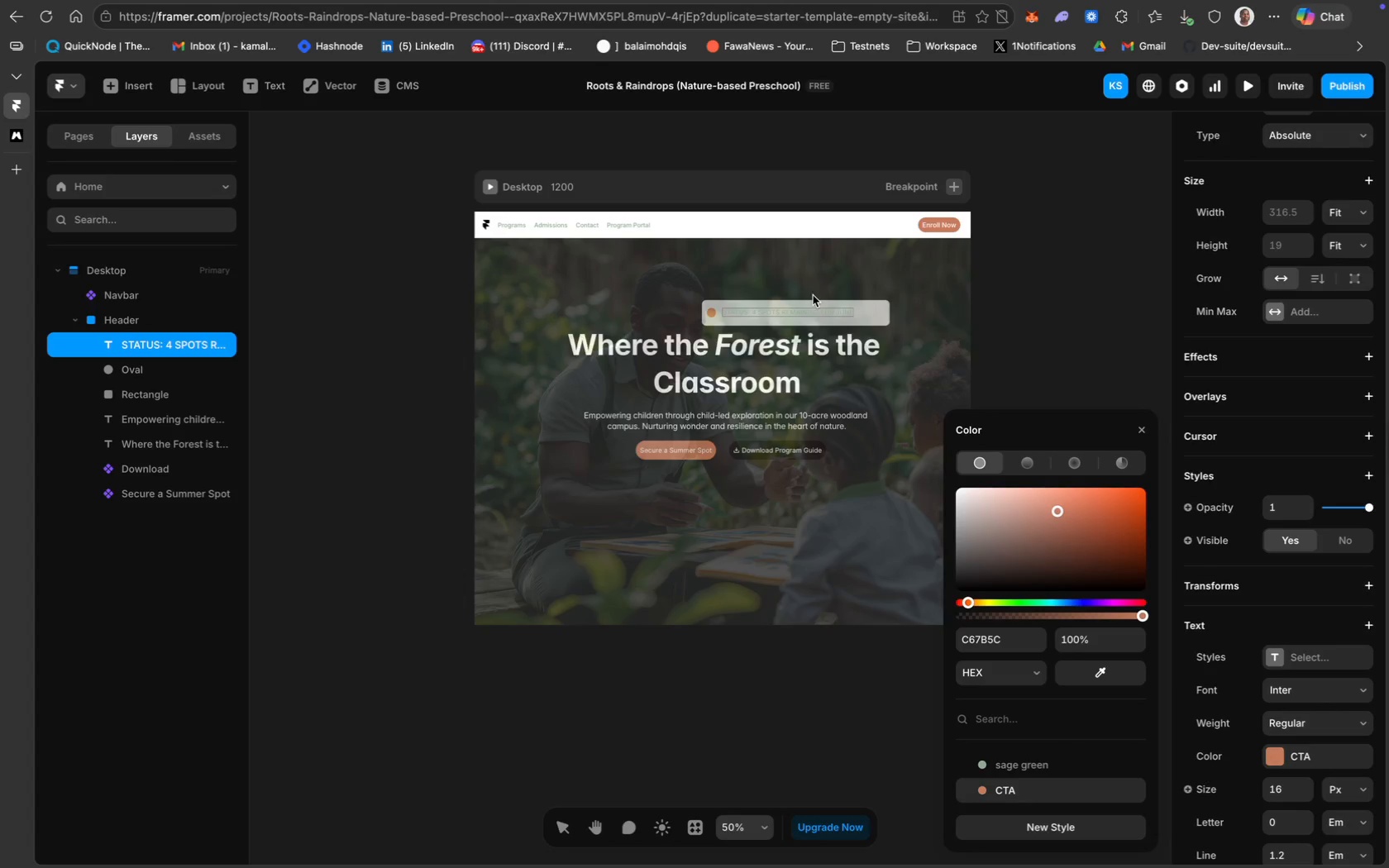 
left_click([800, 311])
 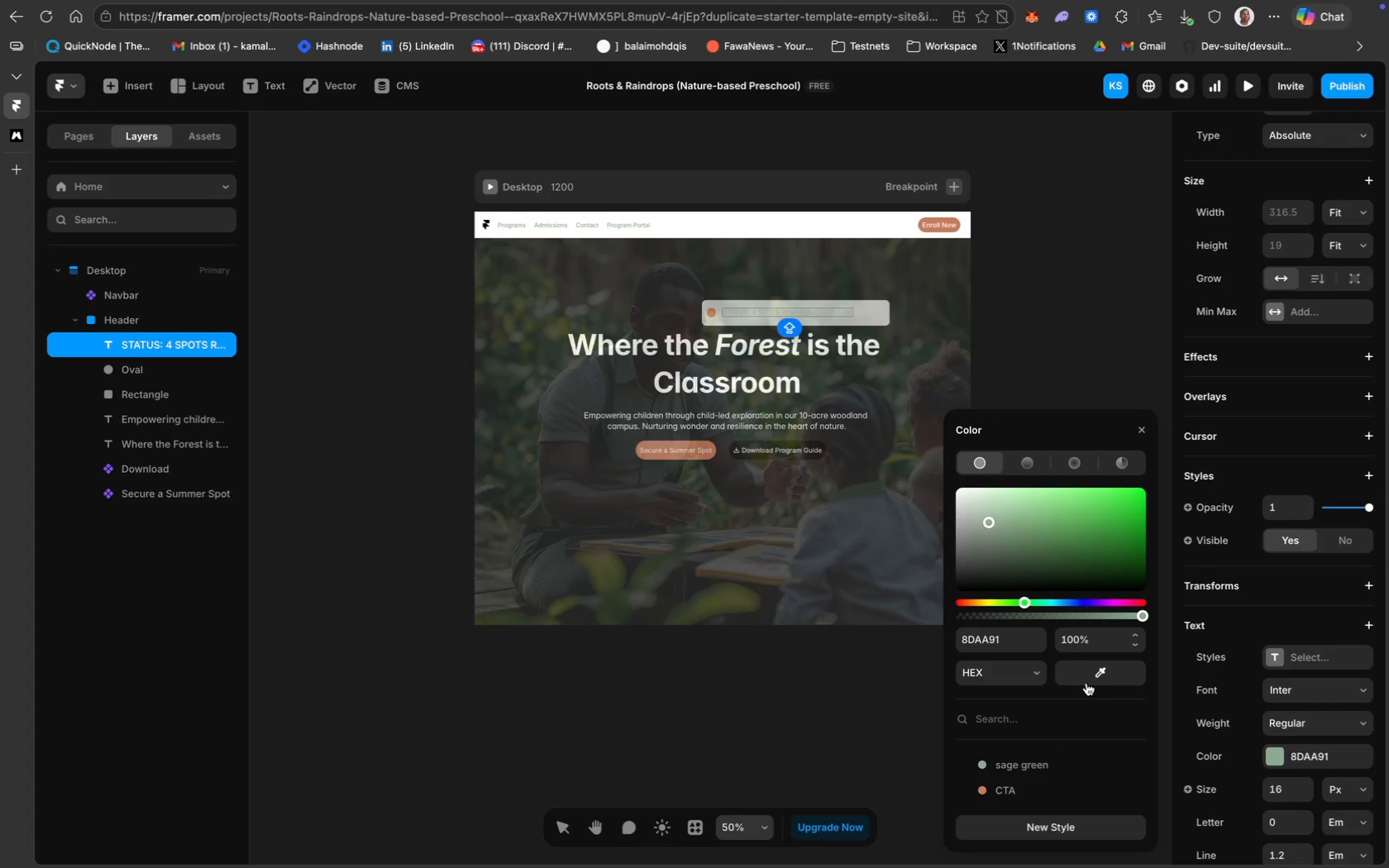 
left_click([990, 790])
 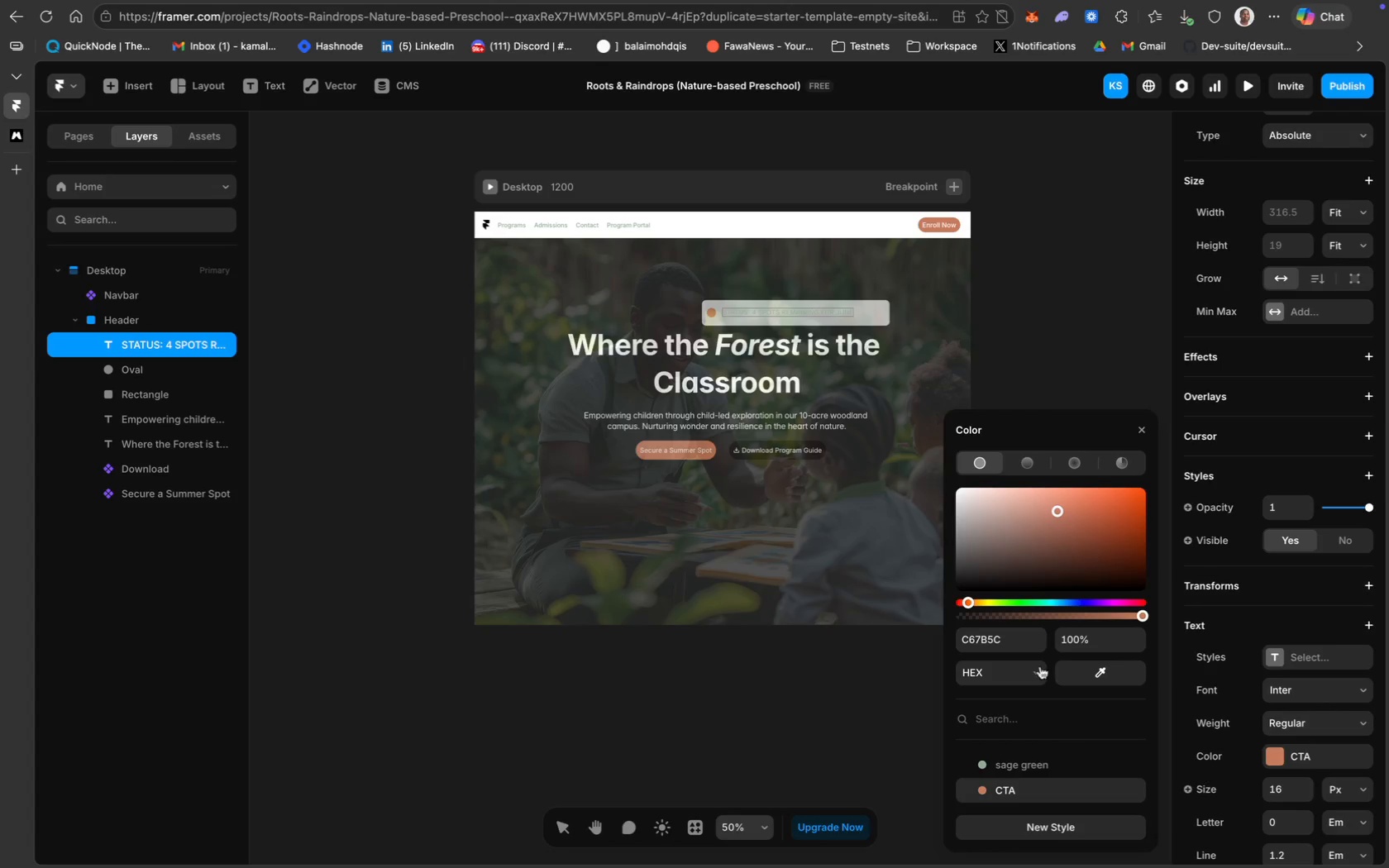 
key(Enter)
 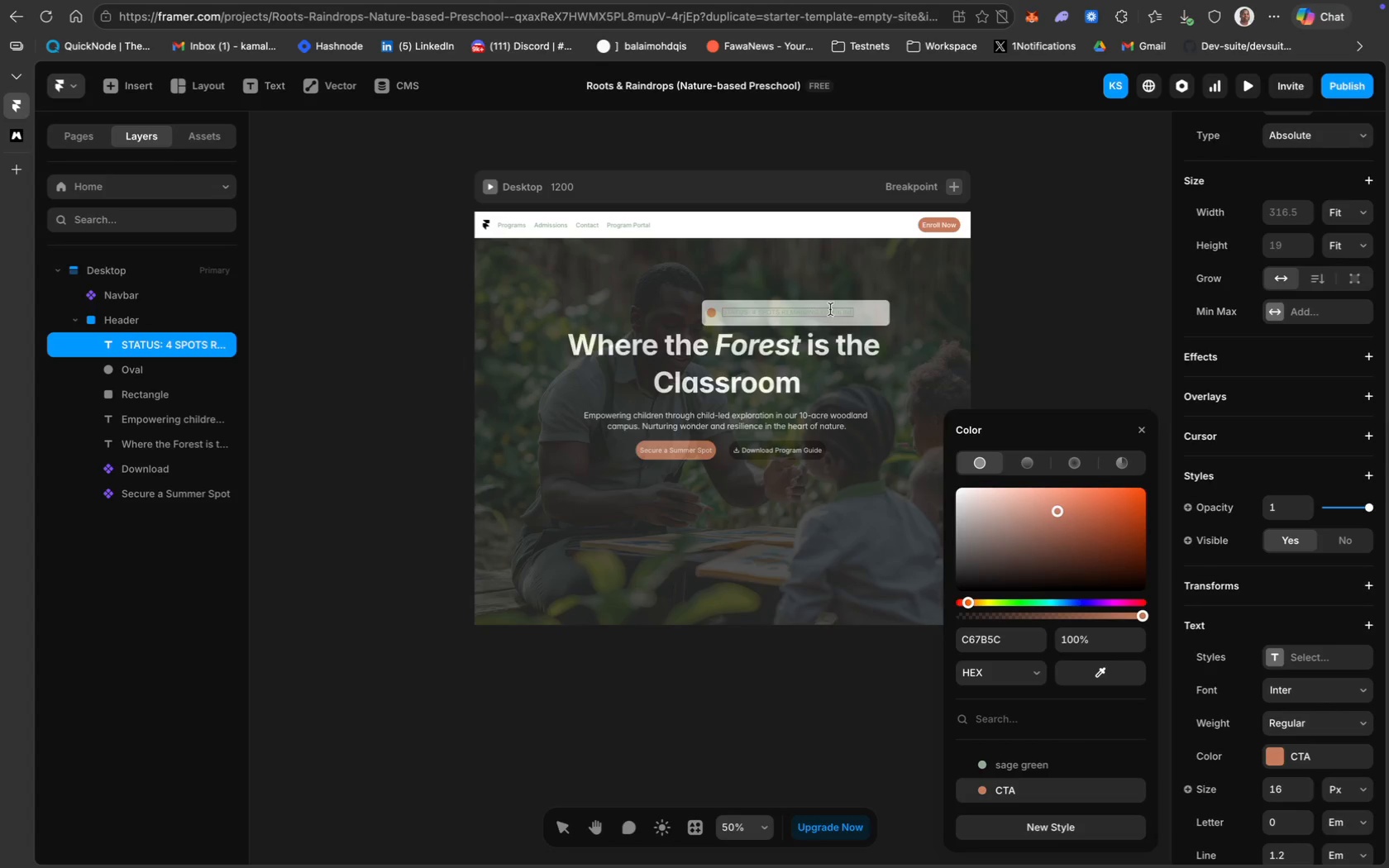 
left_click([811, 308])
 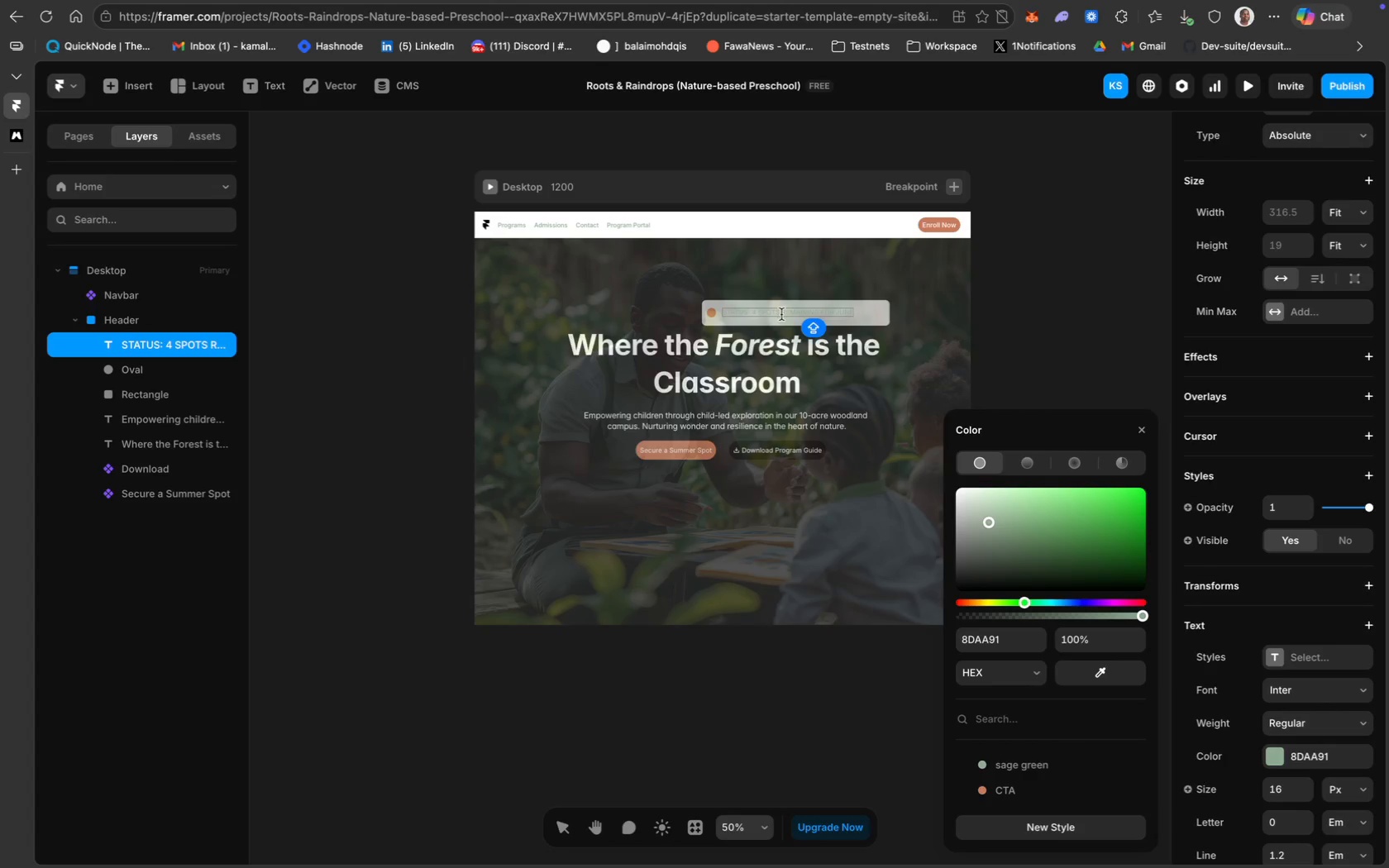 
left_click([776, 312])
 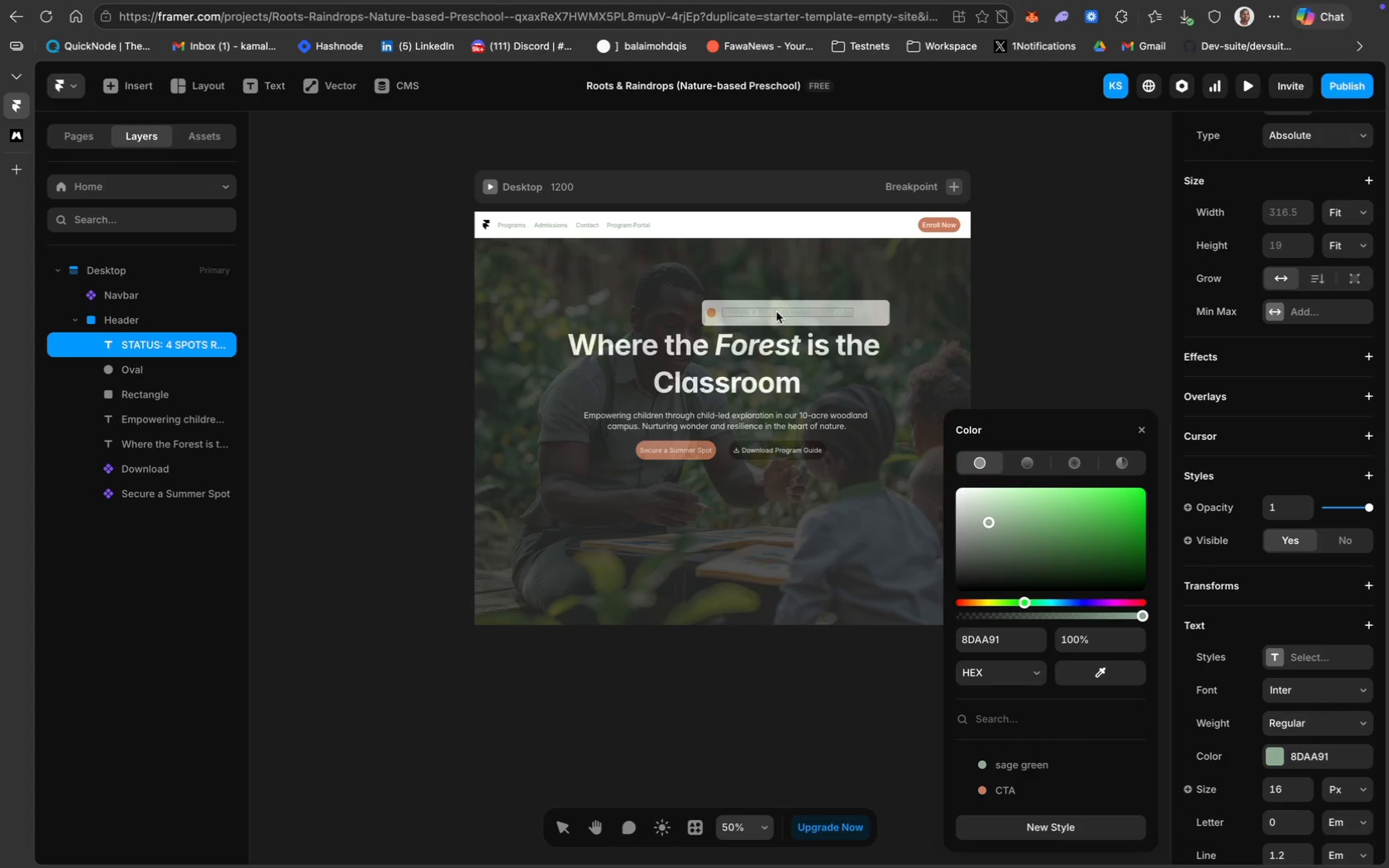 
hold_key(key=CommandLeft, duration=0.3)
 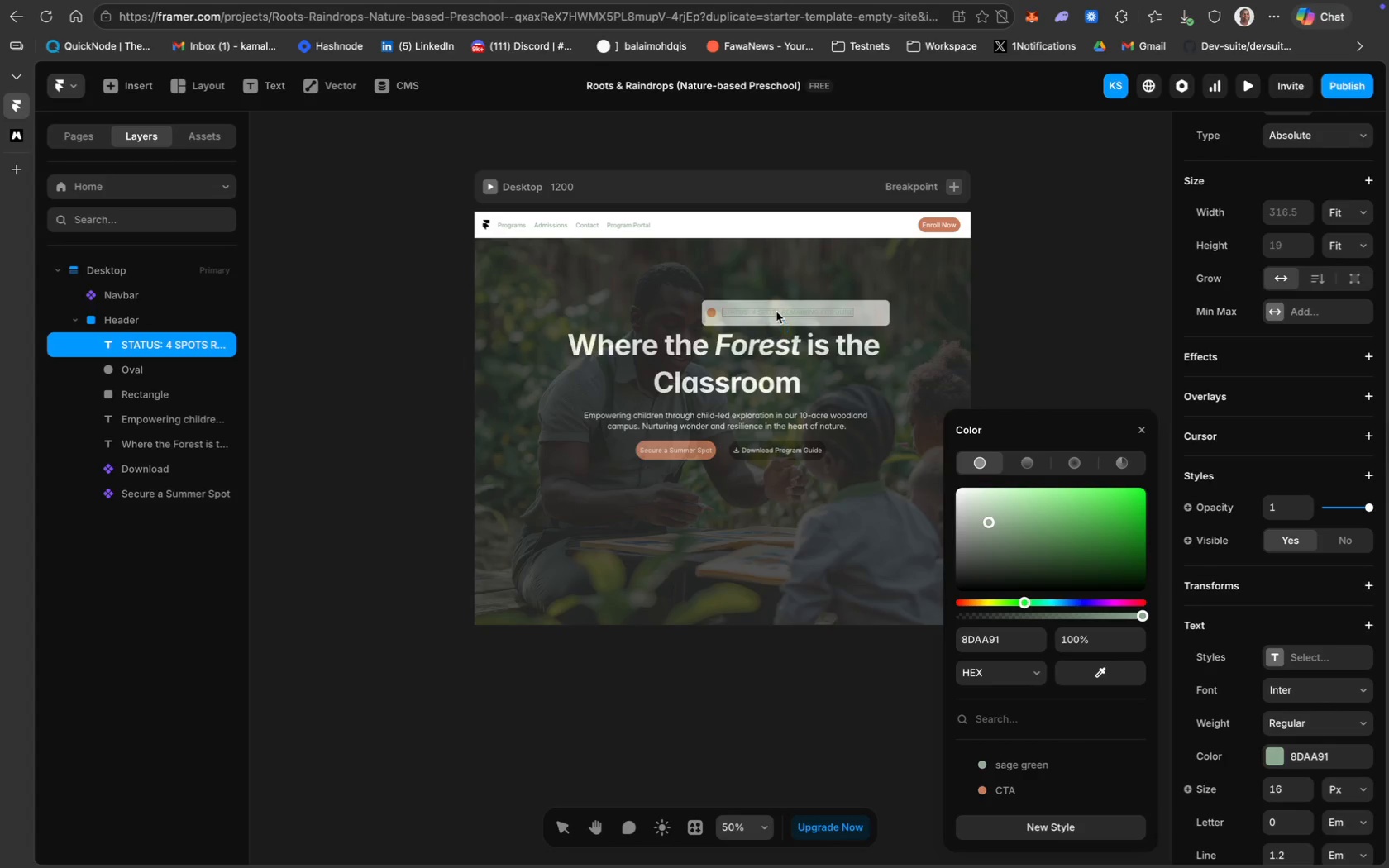 
left_click([776, 312])
 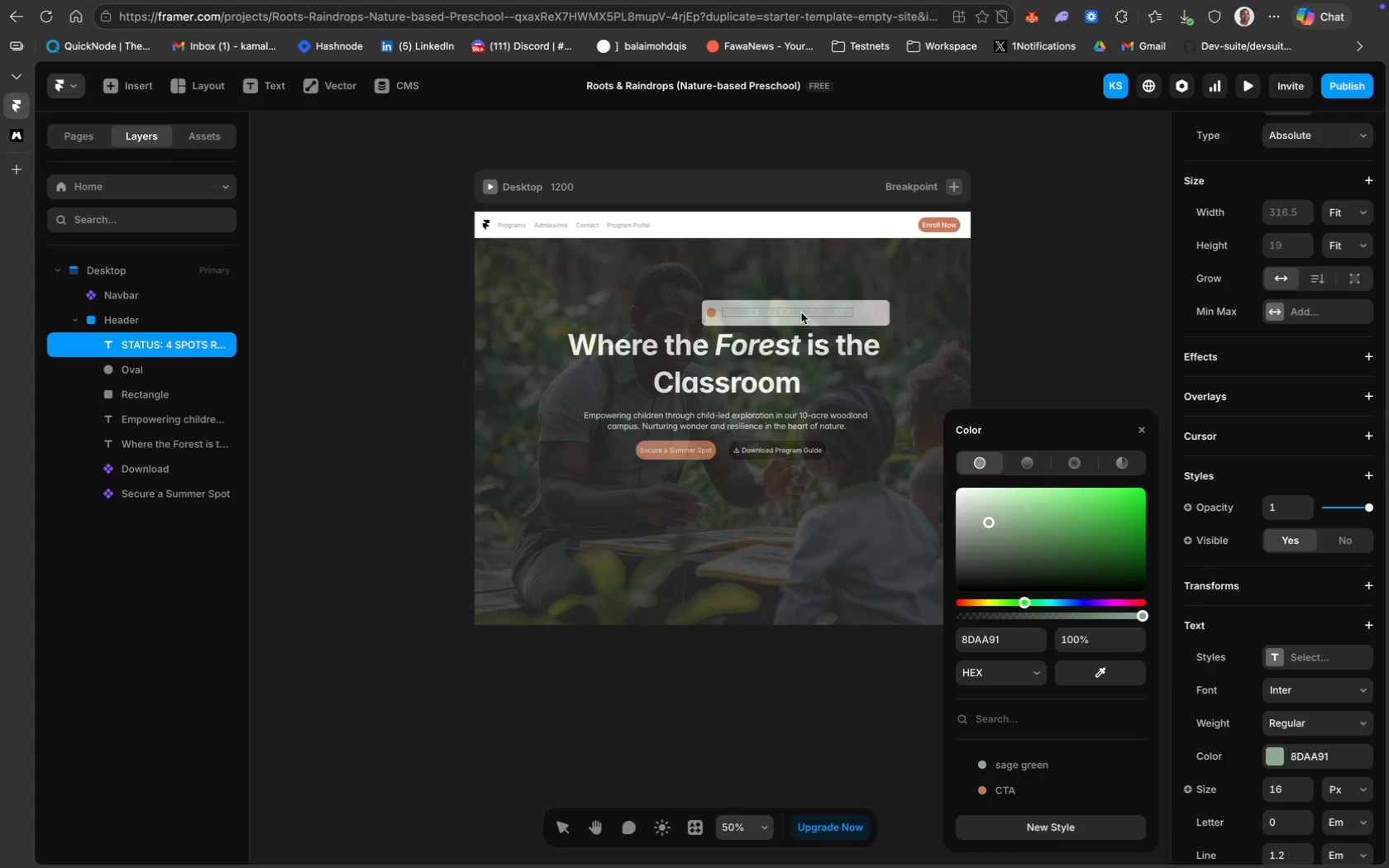 
hold_key(key=CommandLeft, duration=0.5)
 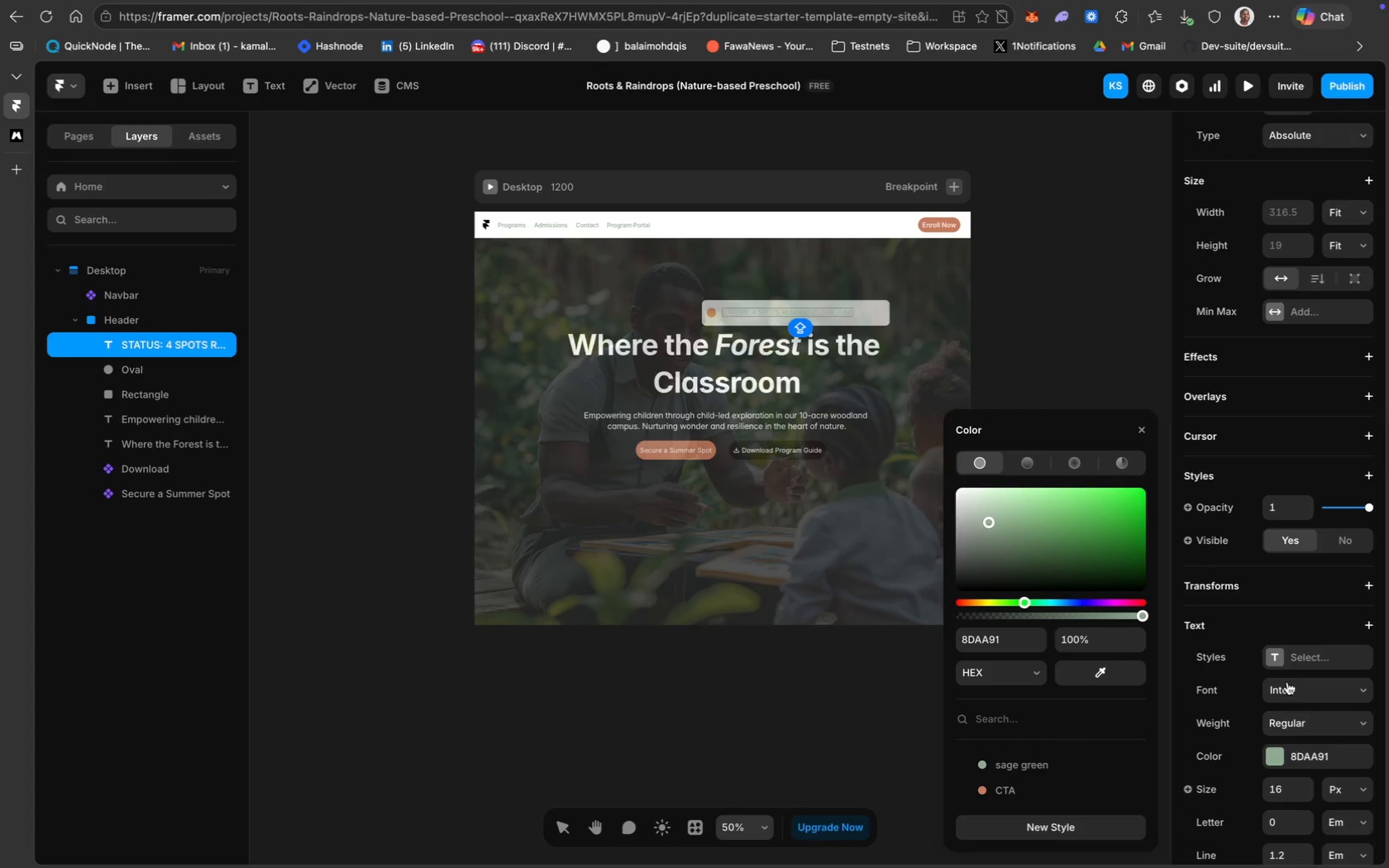 
wait(5.13)
 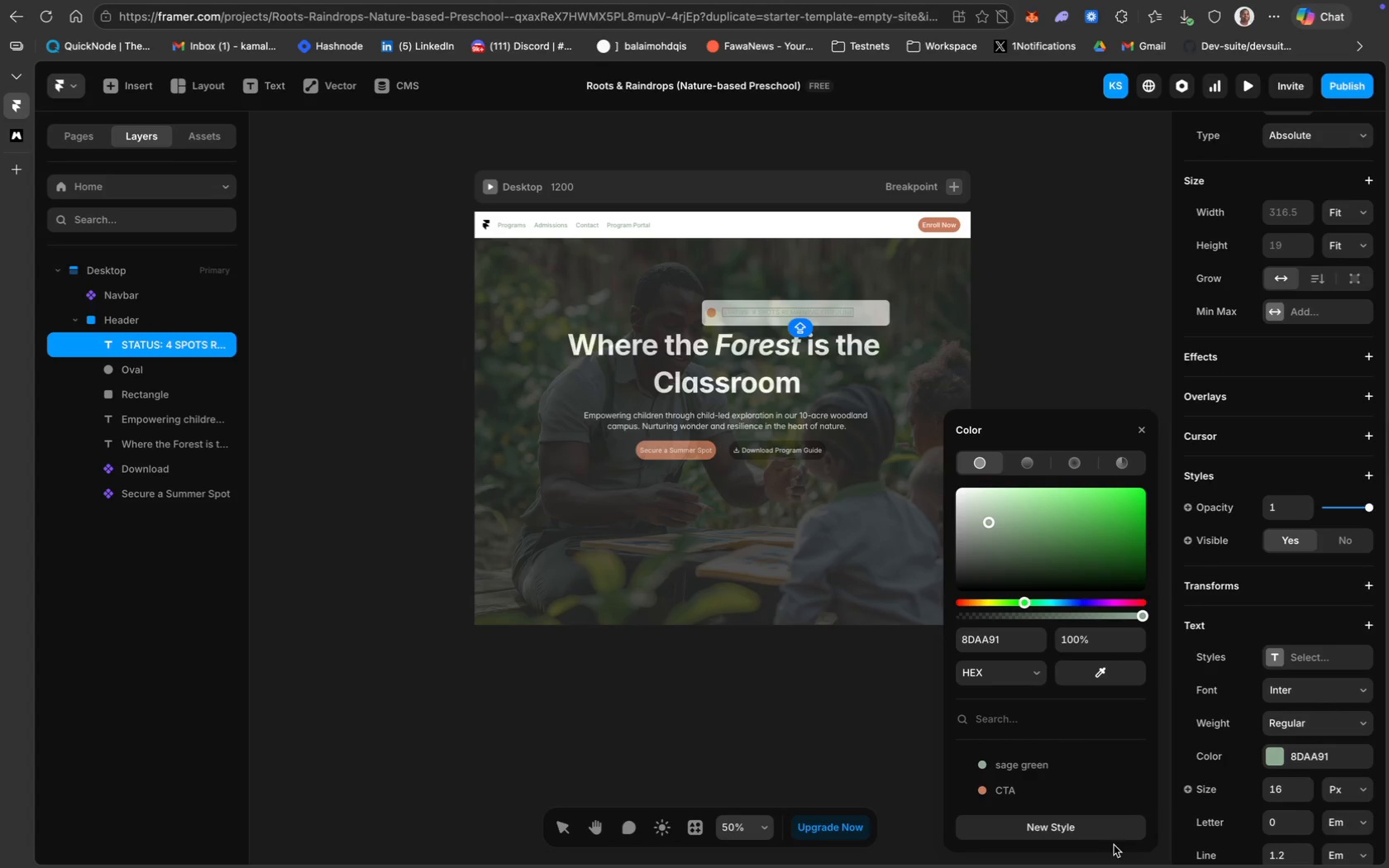 
scroll: coordinate [1280, 717], scroll_direction: down, amount: 10.0
 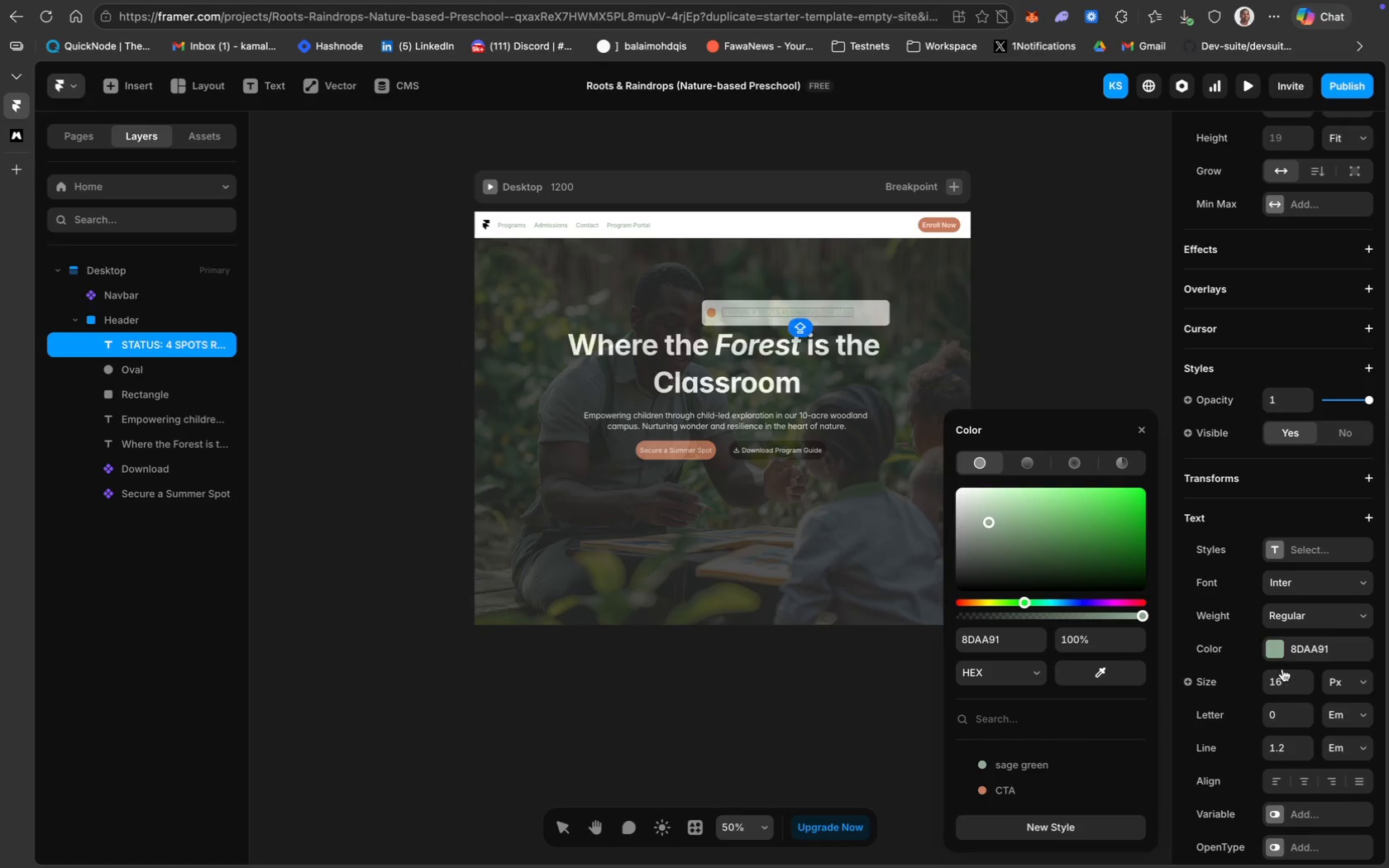 
scroll: coordinate [1282, 669], scroll_direction: up, amount: 4.0
 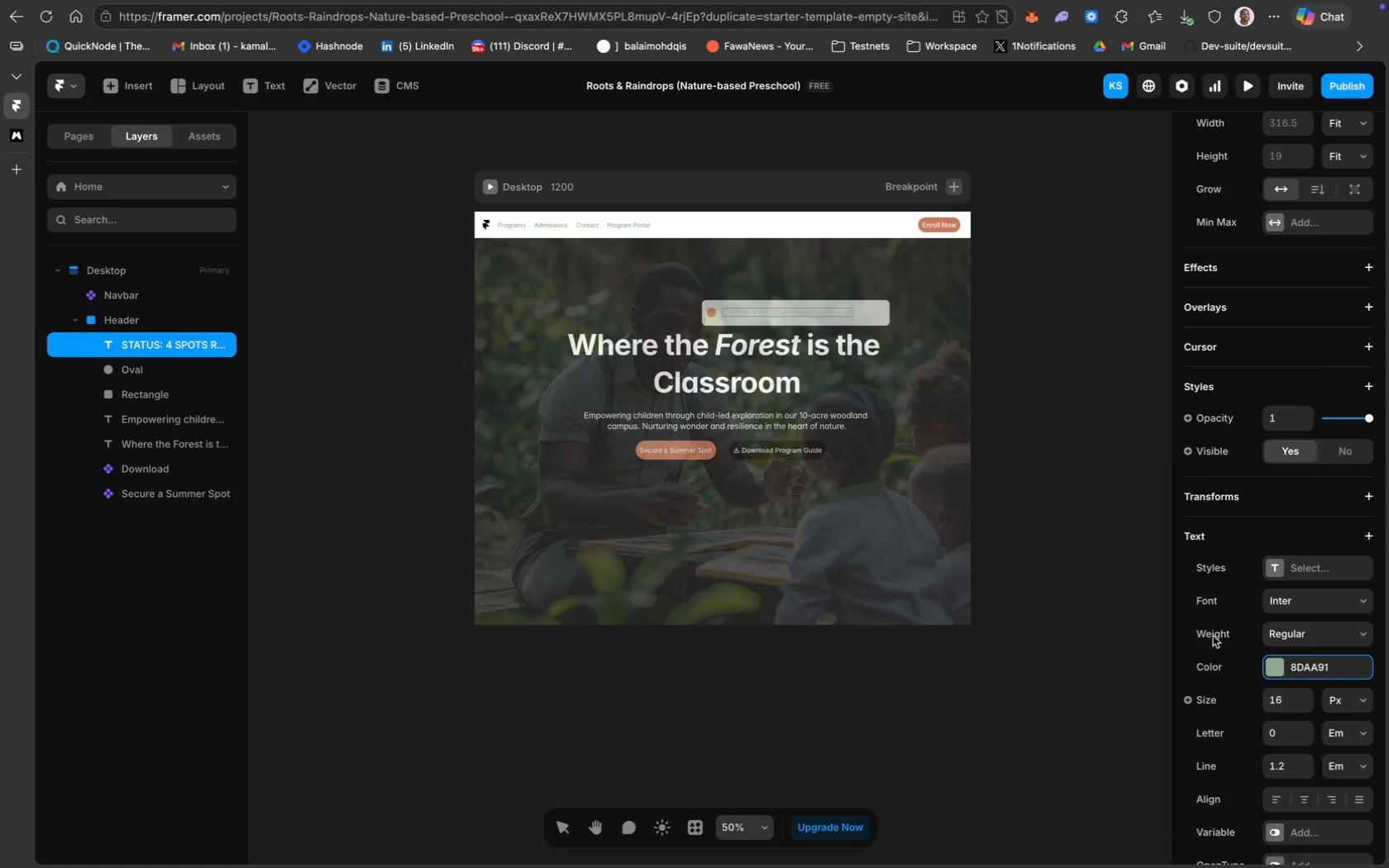 
left_click([1277, 665])
 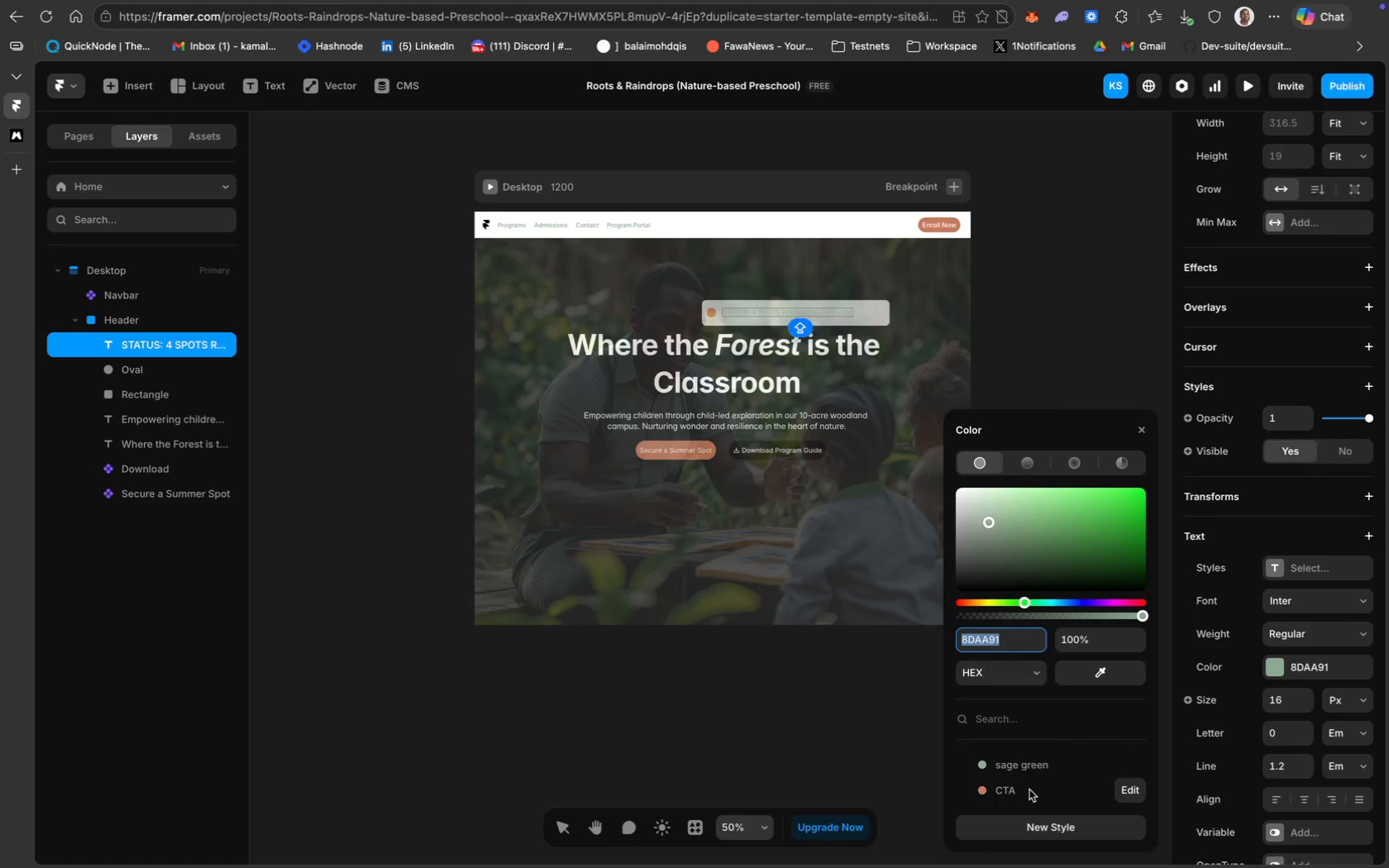 
left_click([1029, 789])
 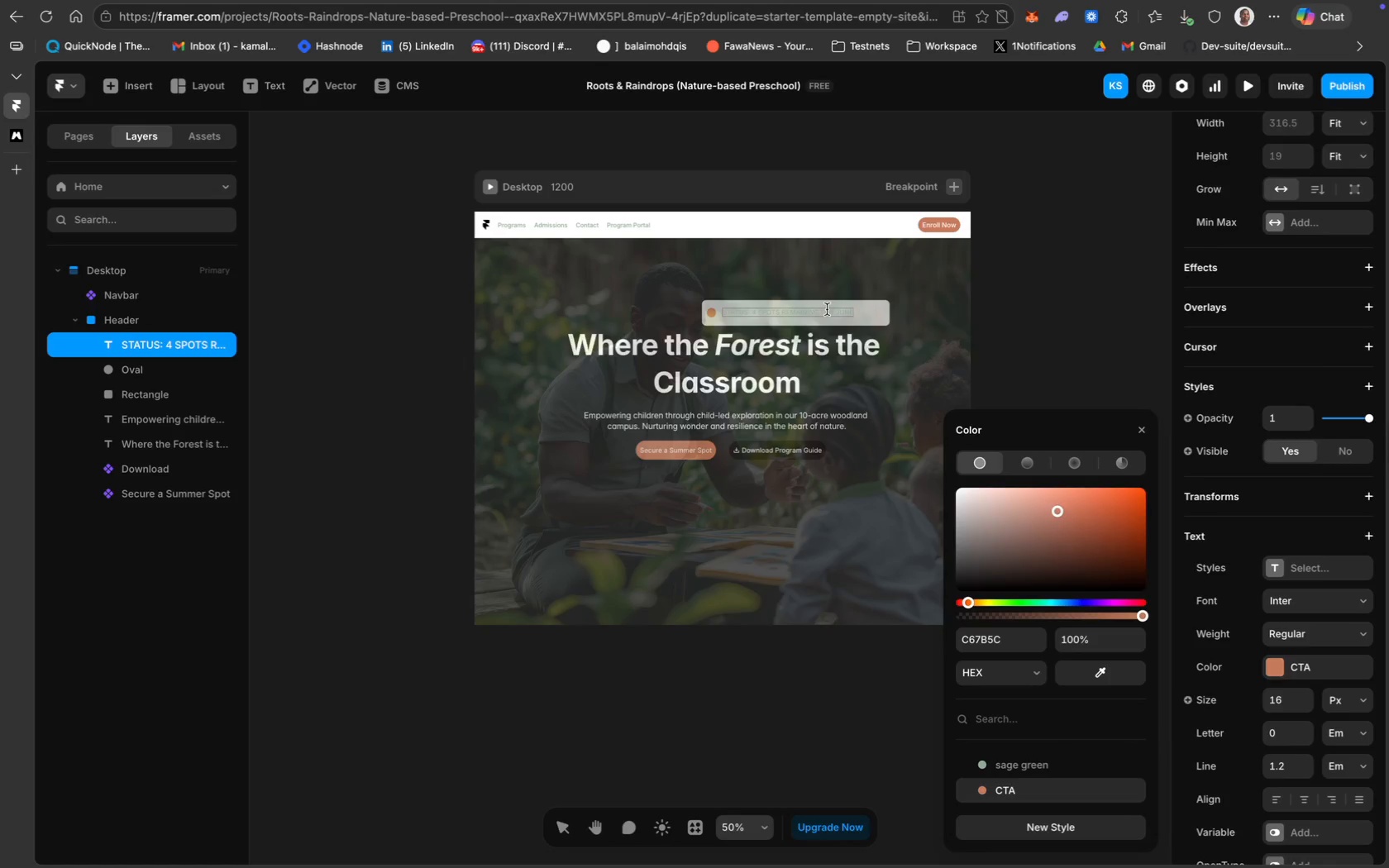 
left_click([809, 268])
 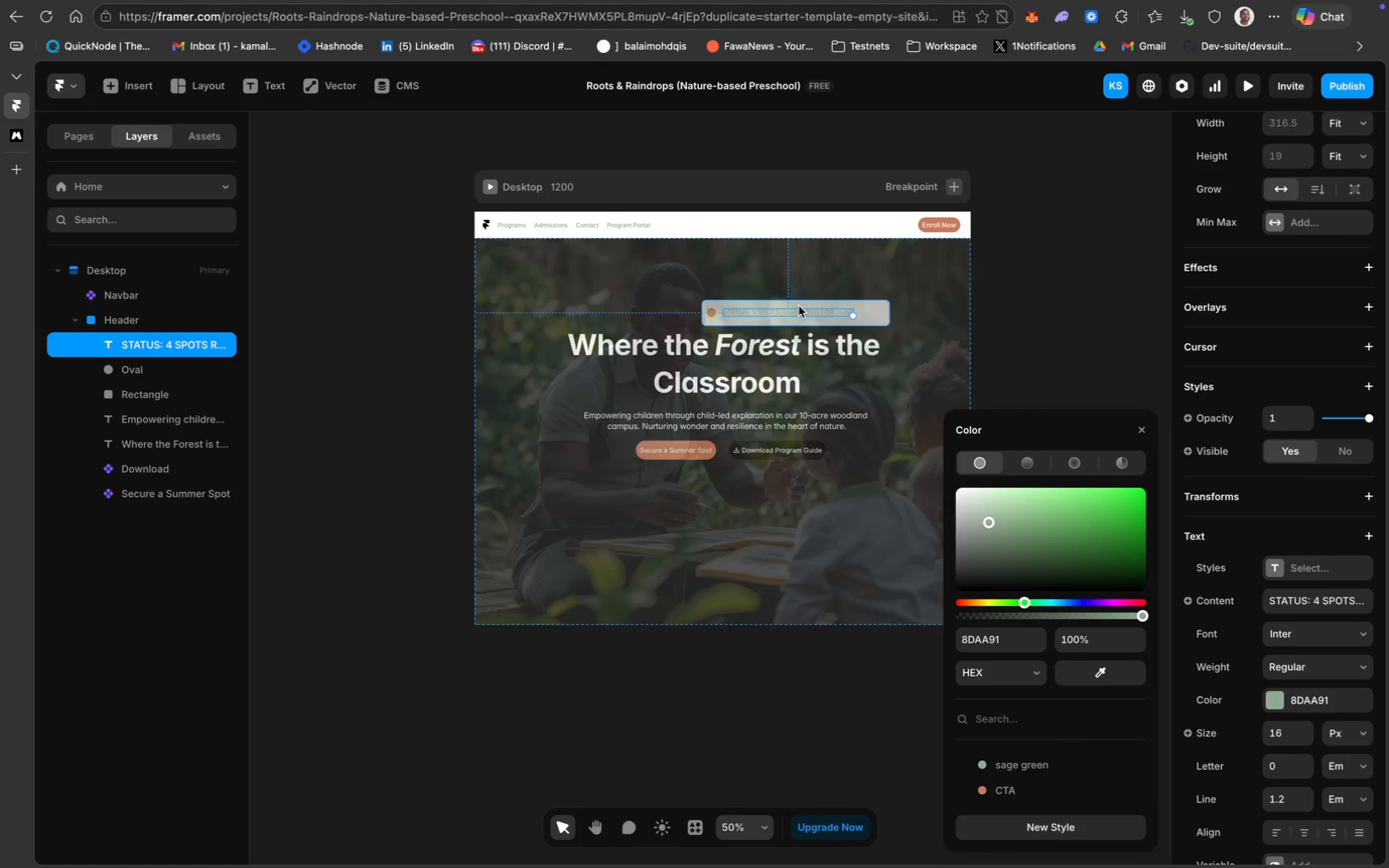 
left_click([799, 309])
 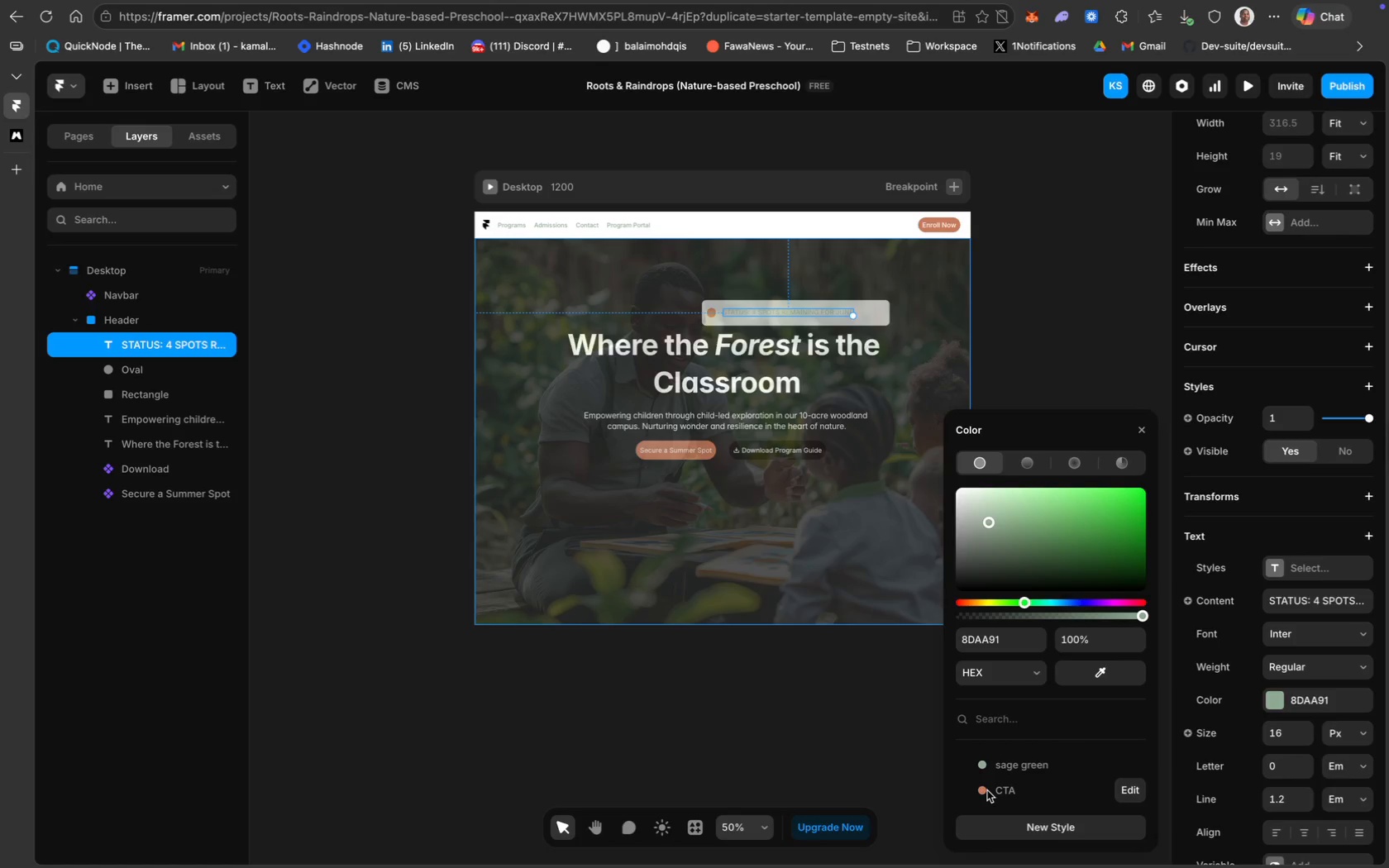 
left_click([990, 790])
 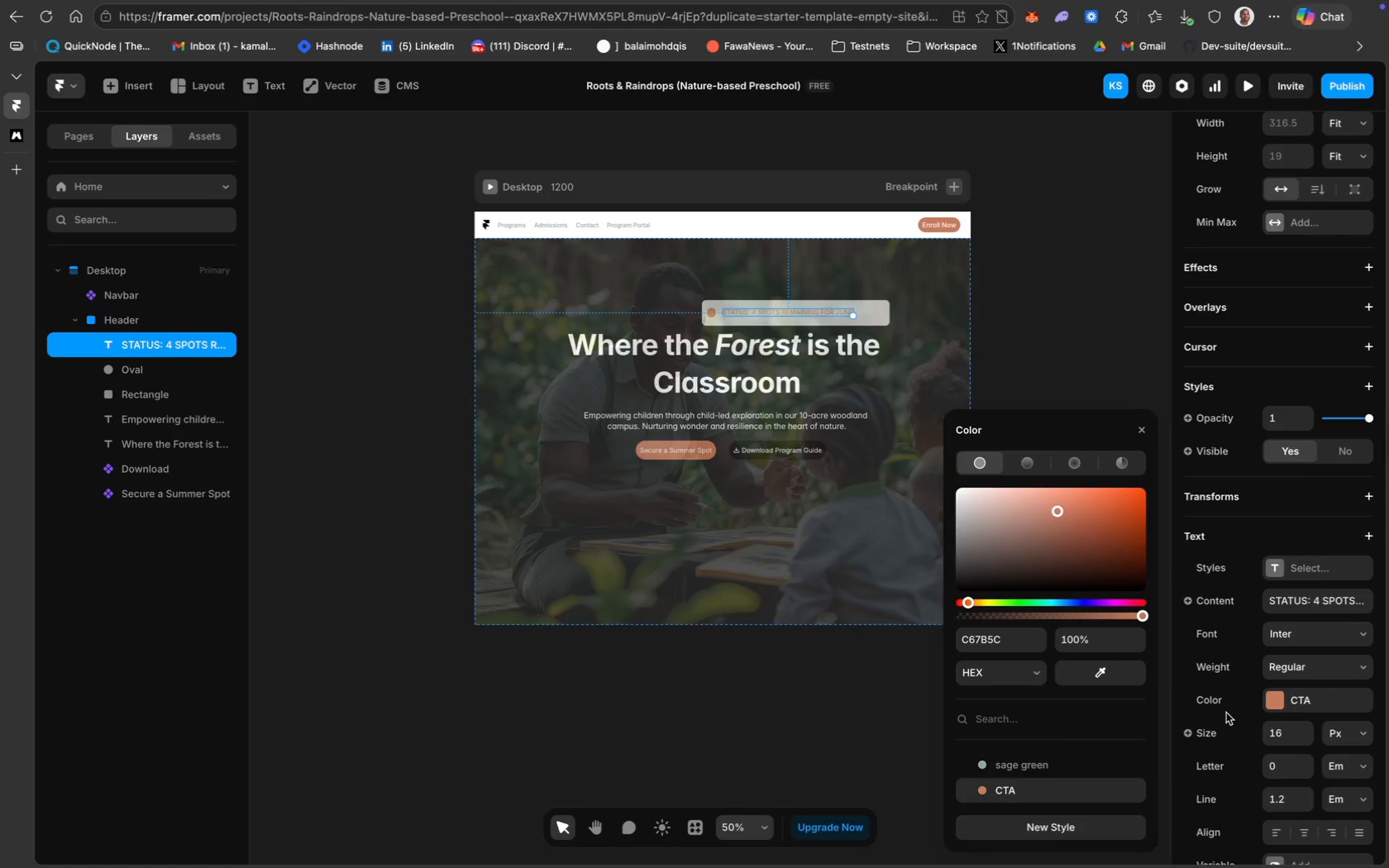 
scroll: coordinate [1318, 620], scroll_direction: down, amount: 33.0
 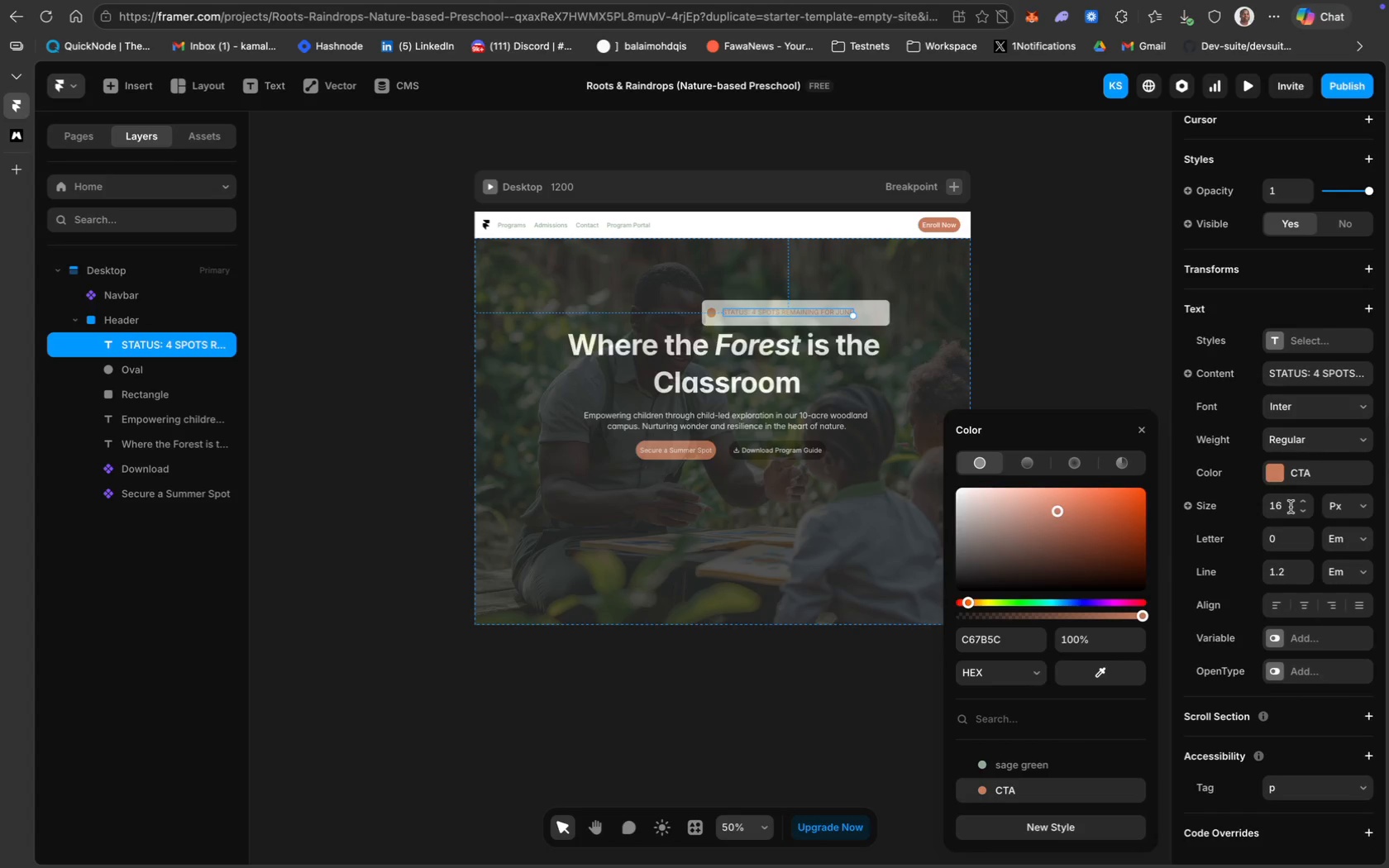 
left_click([1292, 504])
 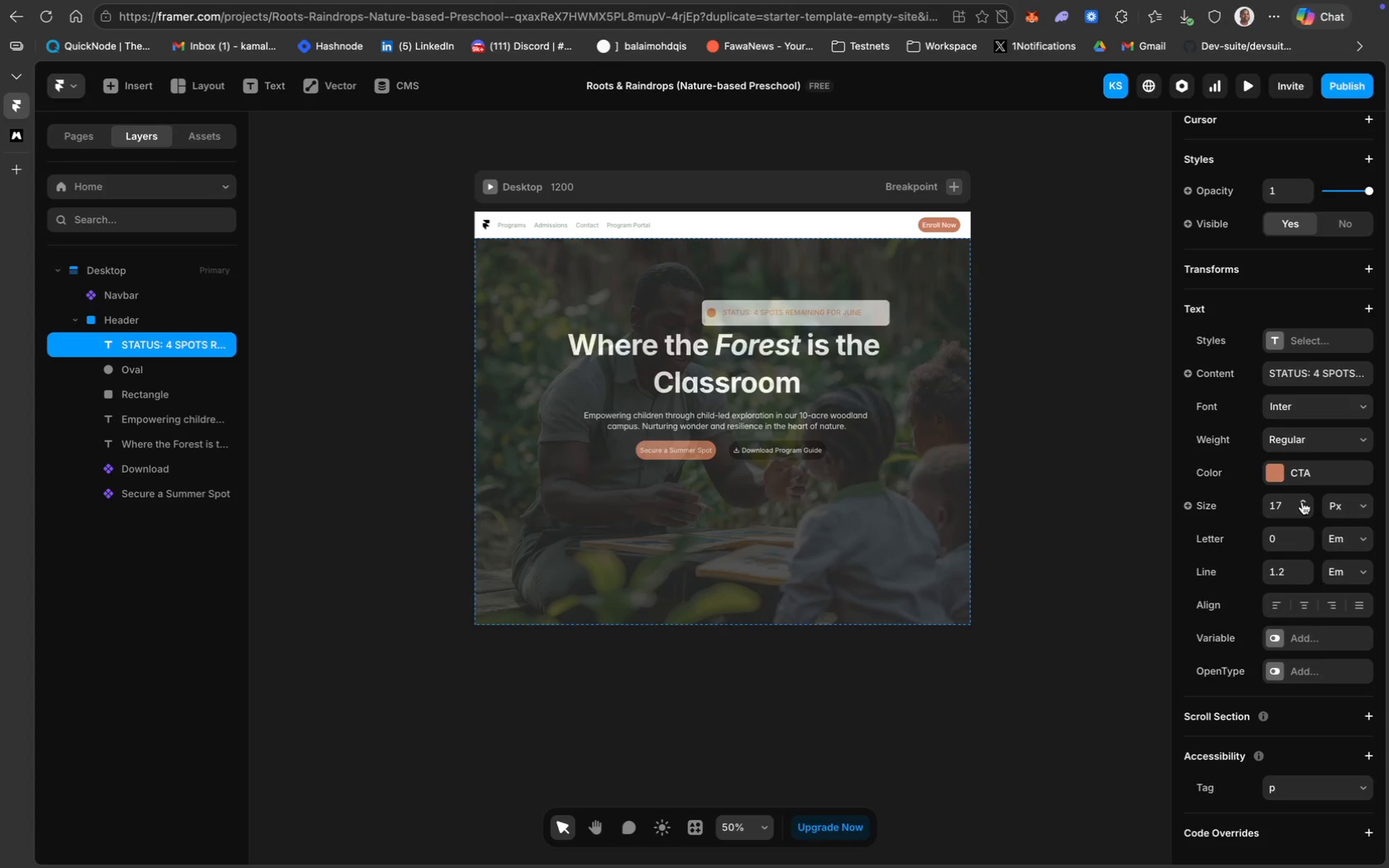 
left_click([1304, 499])
 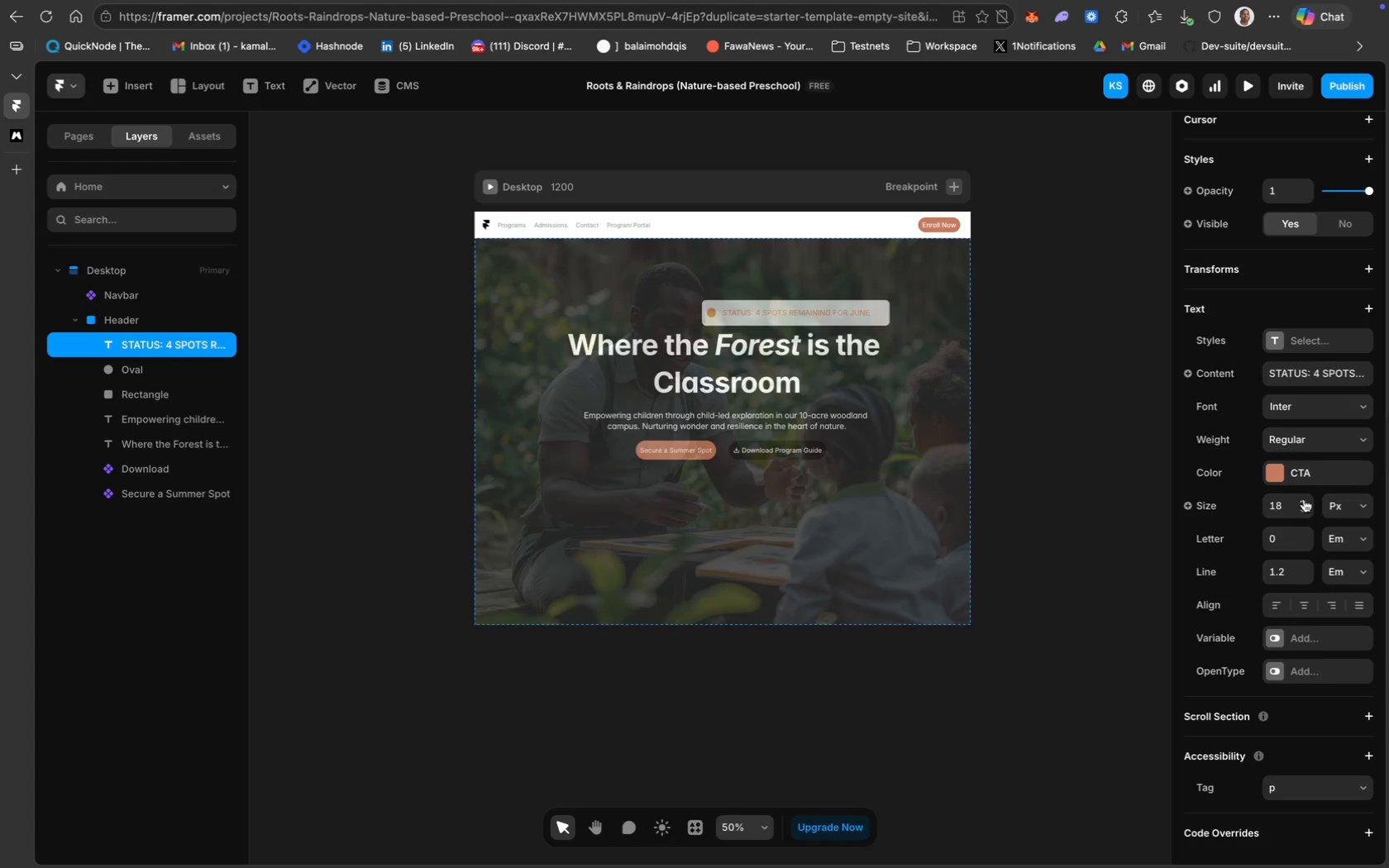 
left_click([1305, 499])
 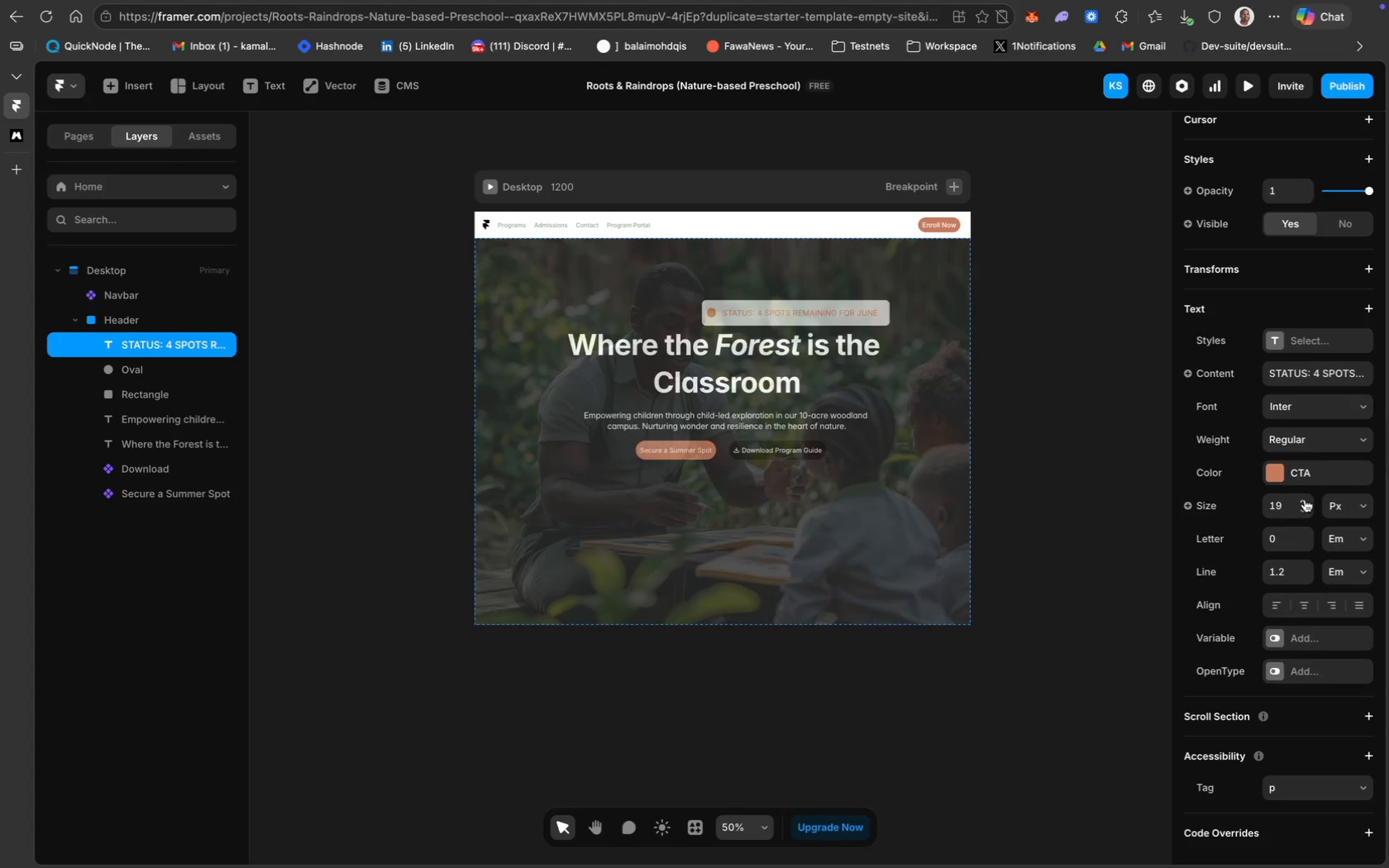 
left_click([1305, 499])
 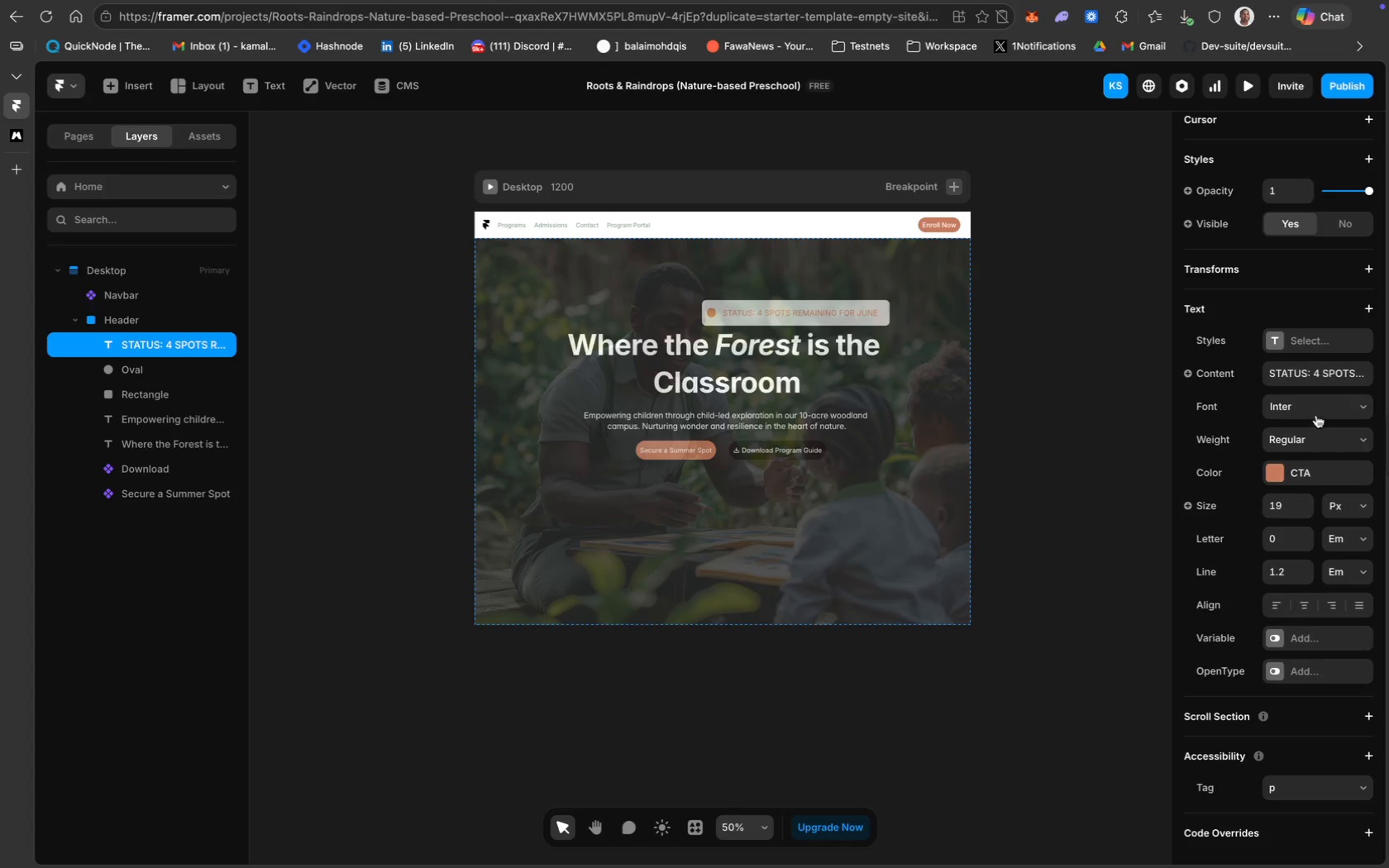 
left_click([1304, 443])
 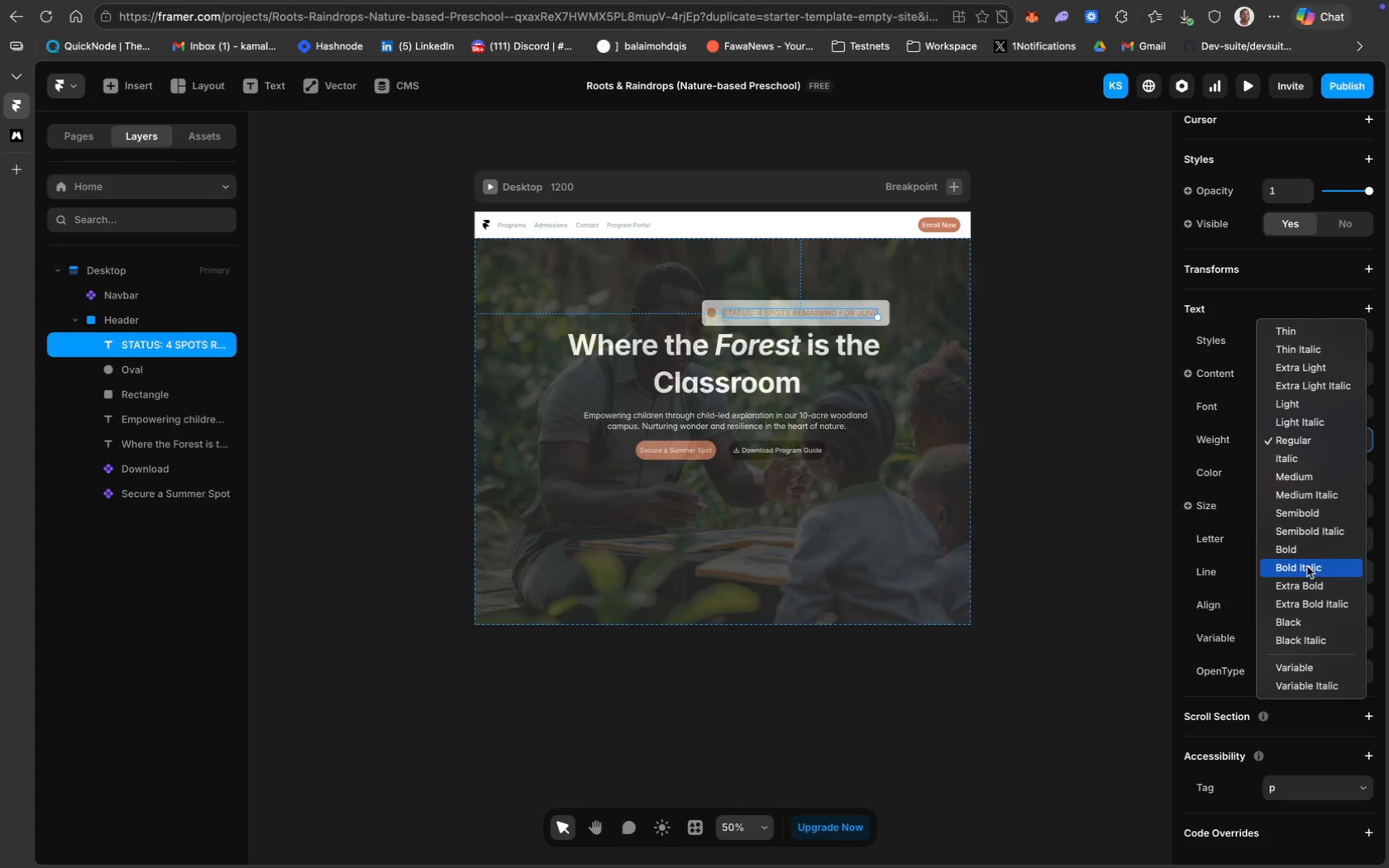 
left_click([1306, 551])
 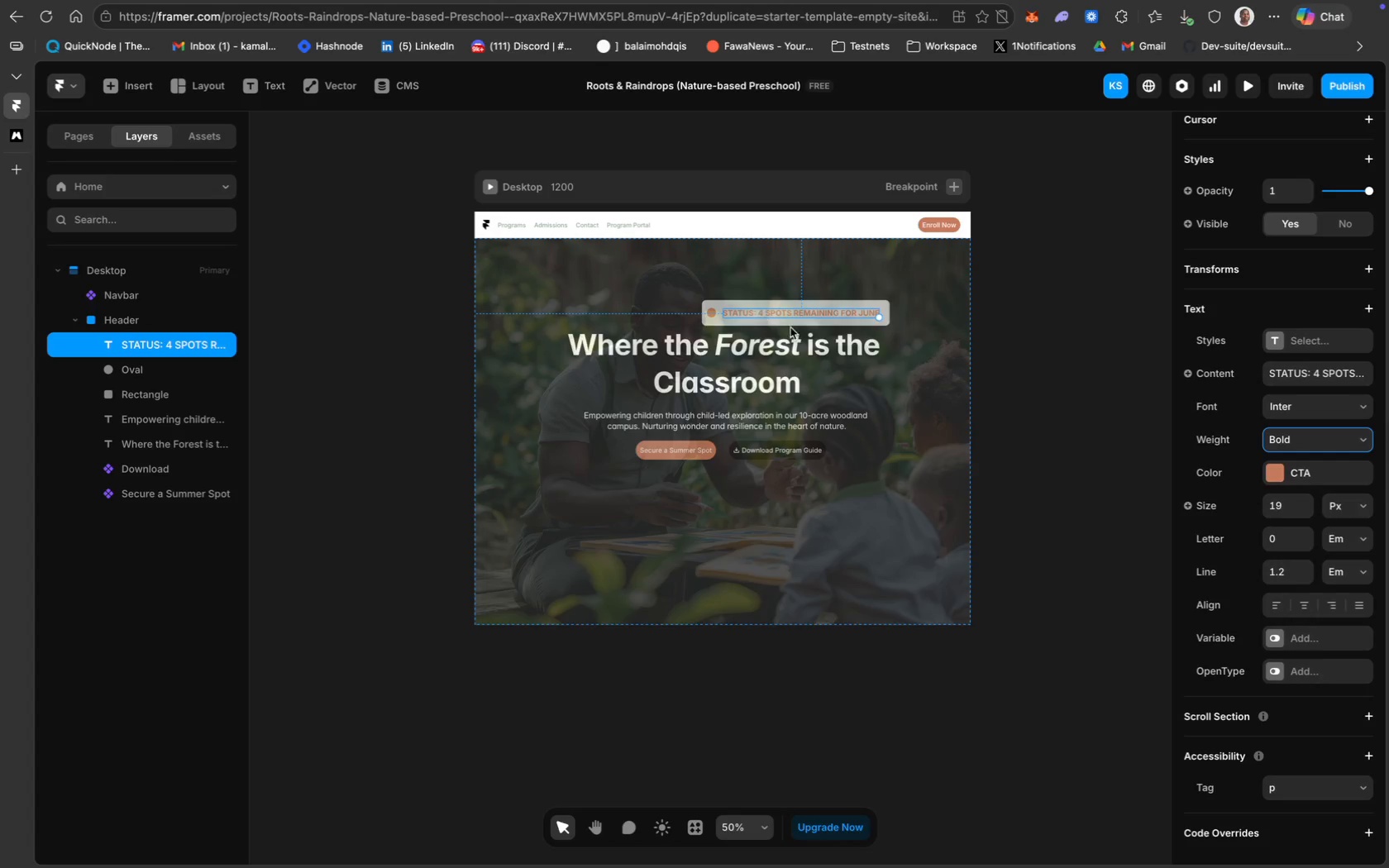 
hold_key(key=ShiftLeft, duration=1.16)
left_click([712, 314])
 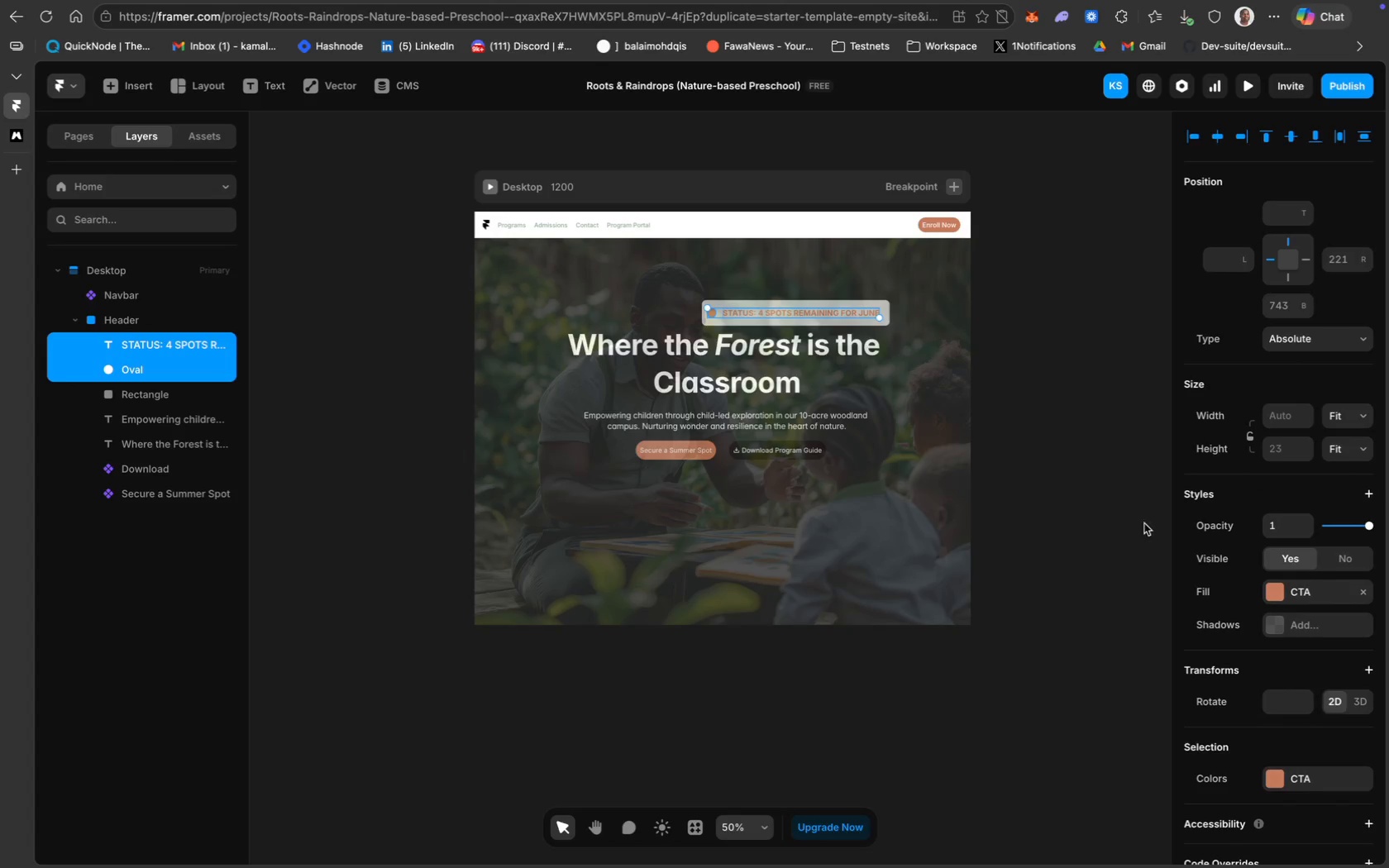 
scroll: coordinate [1282, 699], scroll_direction: down, amount: 70.0
 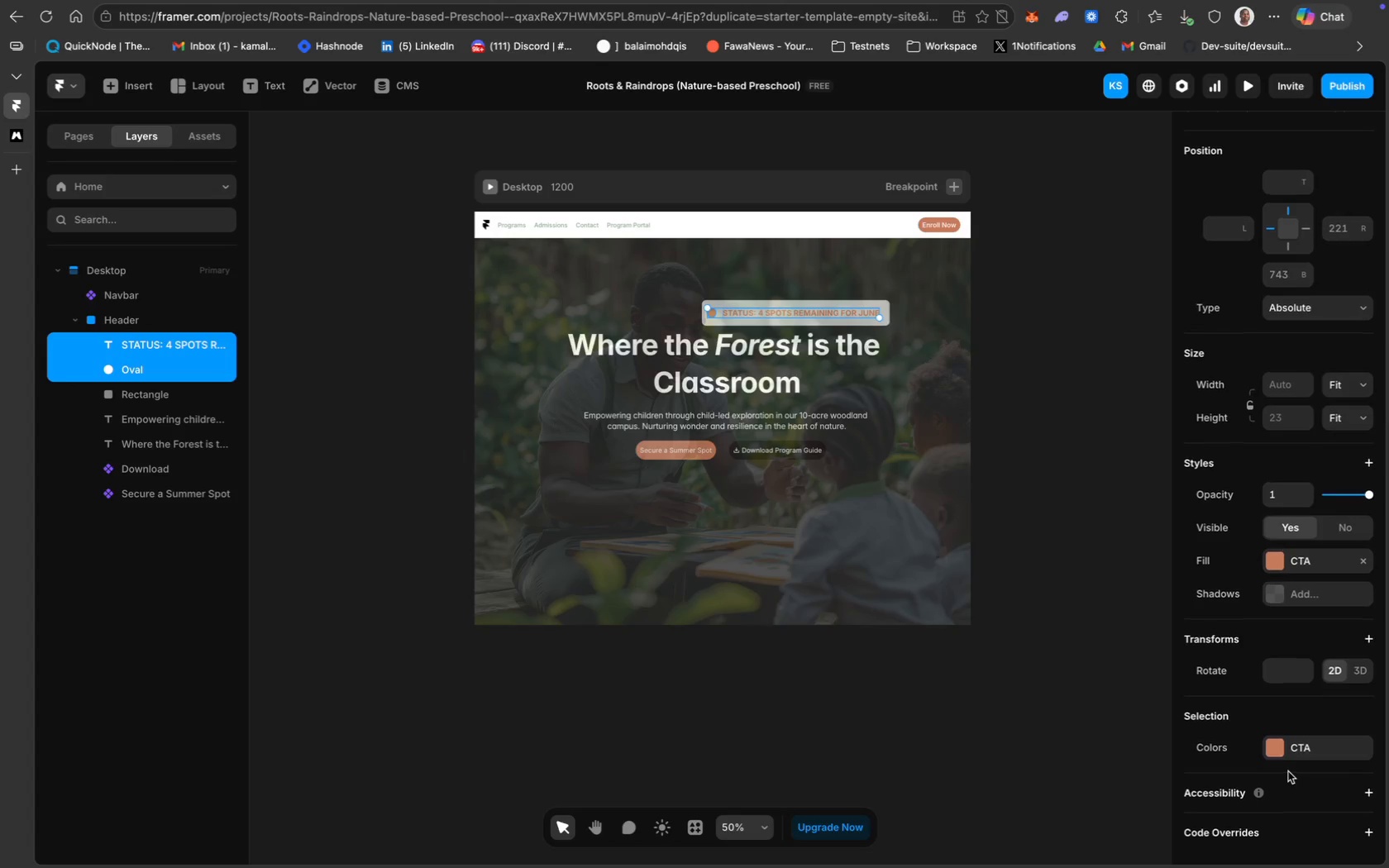 
scroll: coordinate [1288, 771], scroll_direction: up, amount: 27.0
 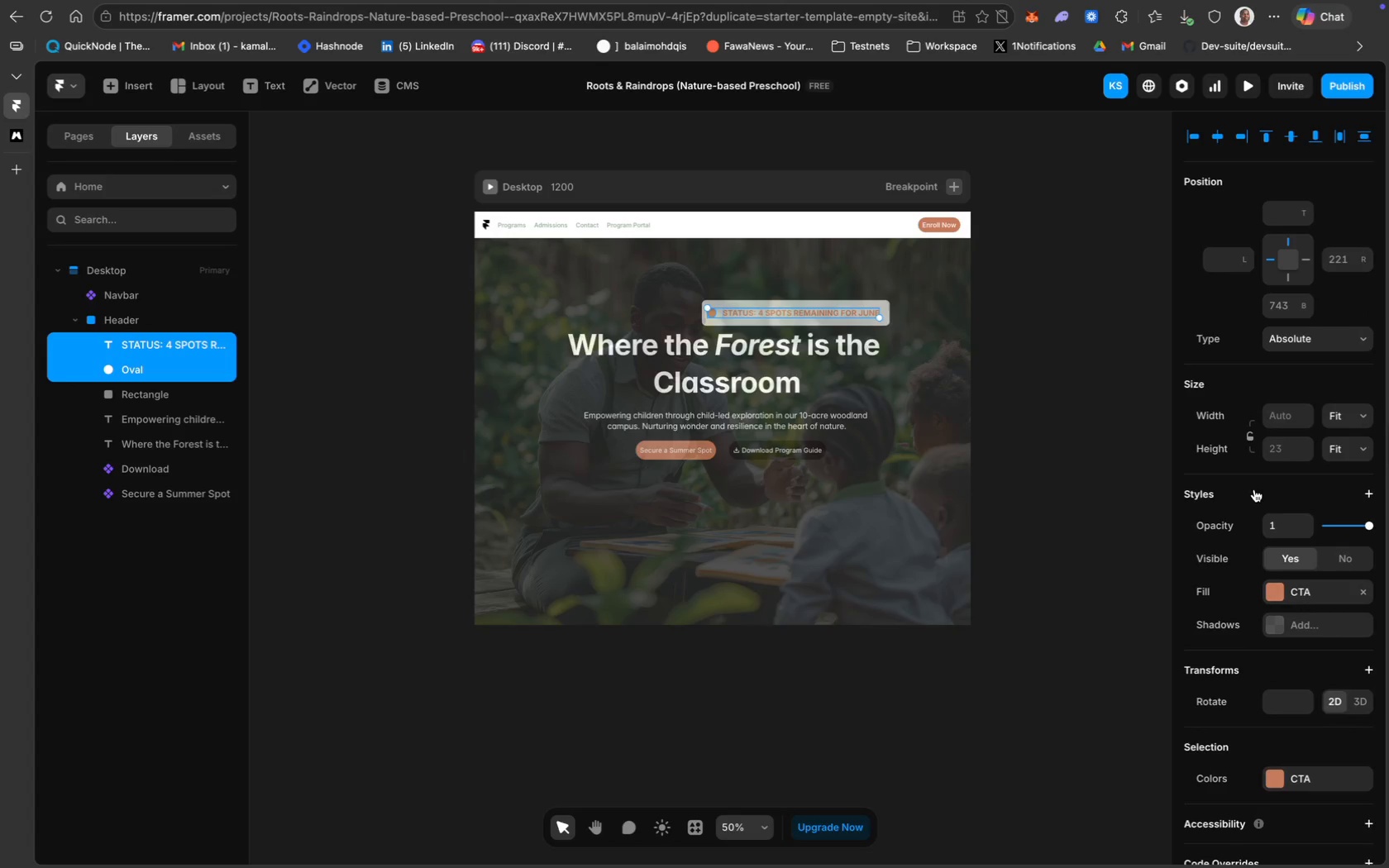 
scroll: coordinate [1283, 727], scroll_direction: down, amount: 36.0
 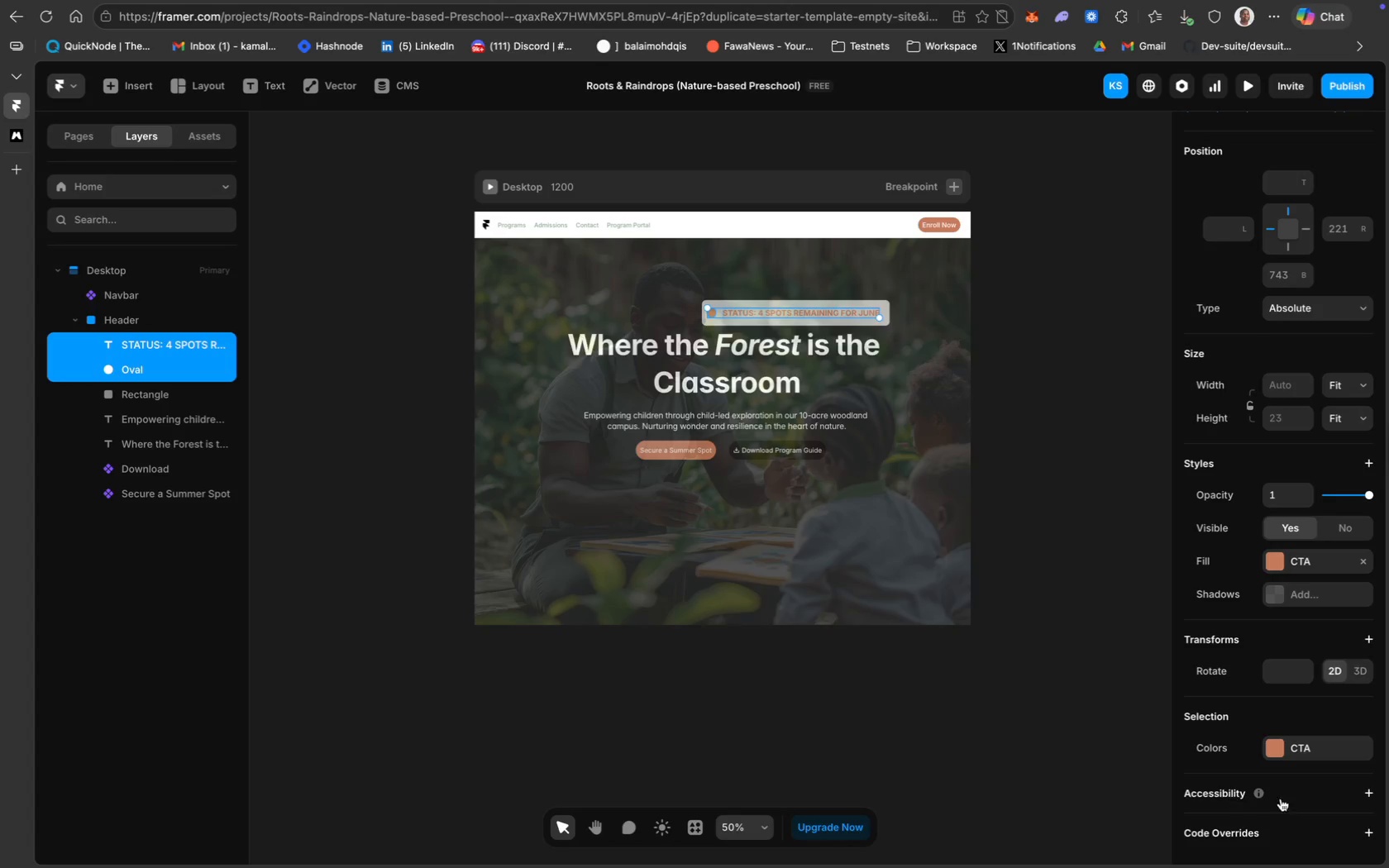 
left_click([1312, 794])
 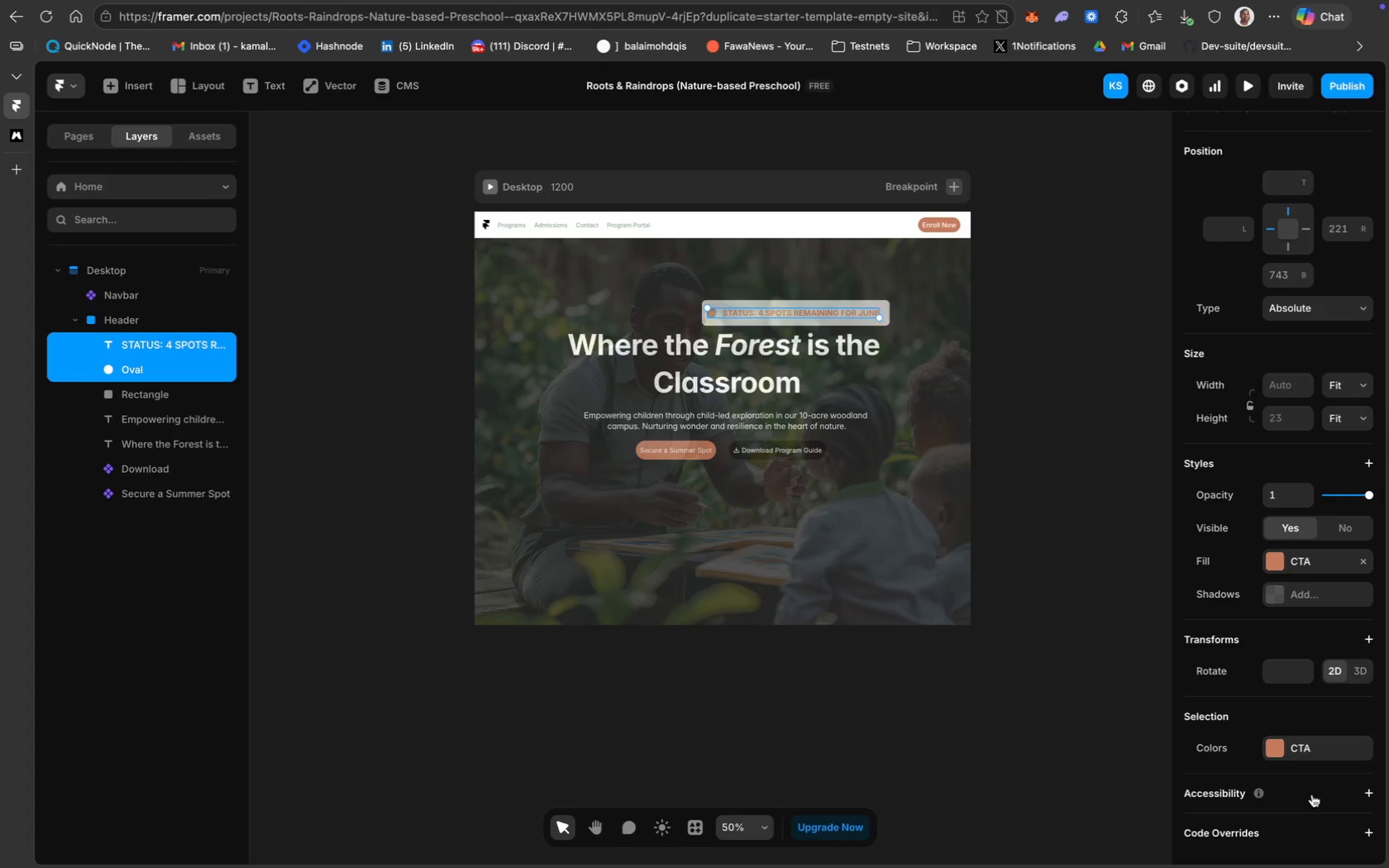 
scroll: coordinate [1312, 794], scroll_direction: down, amount: 13.0
 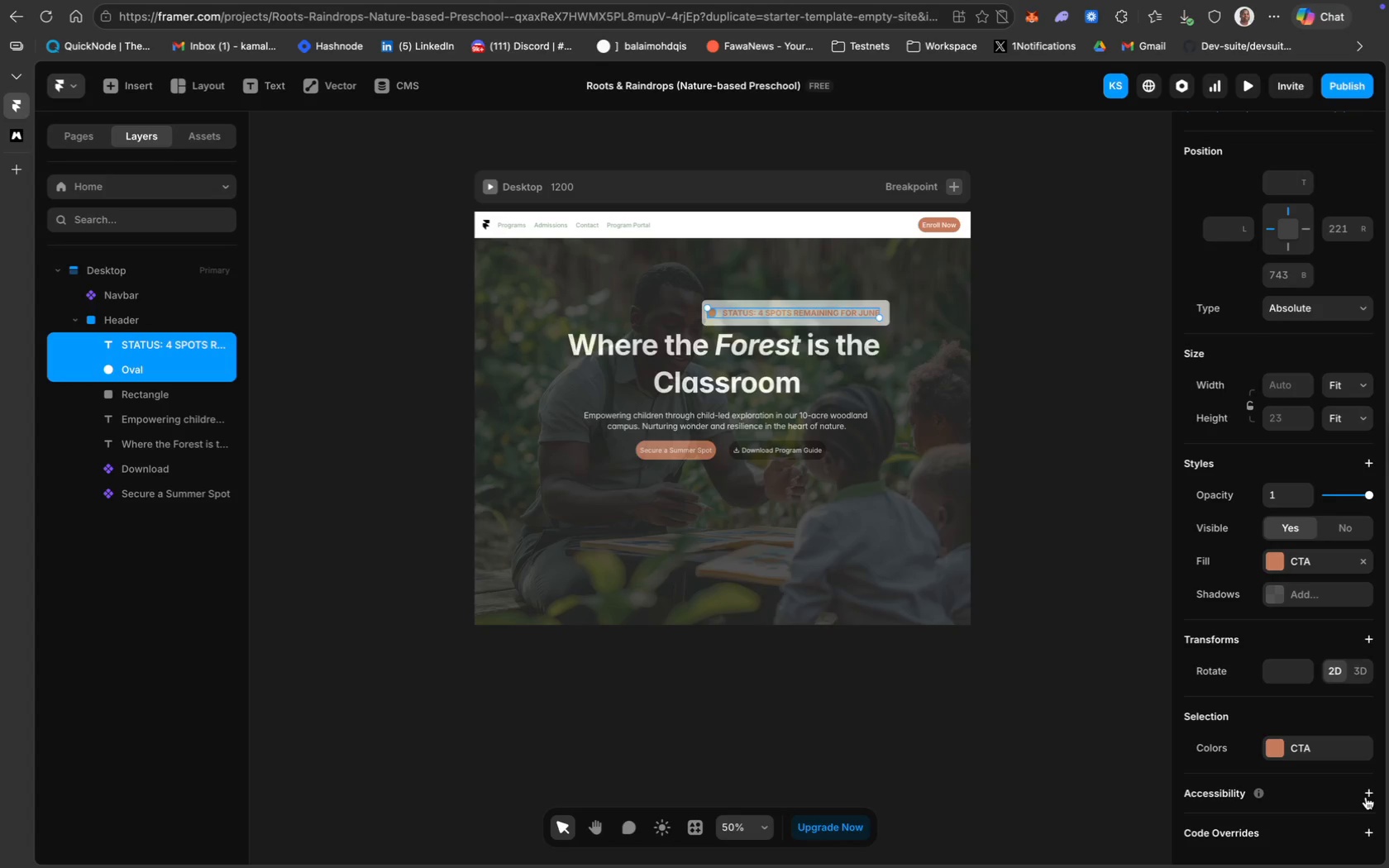 
left_click([1366, 797])
 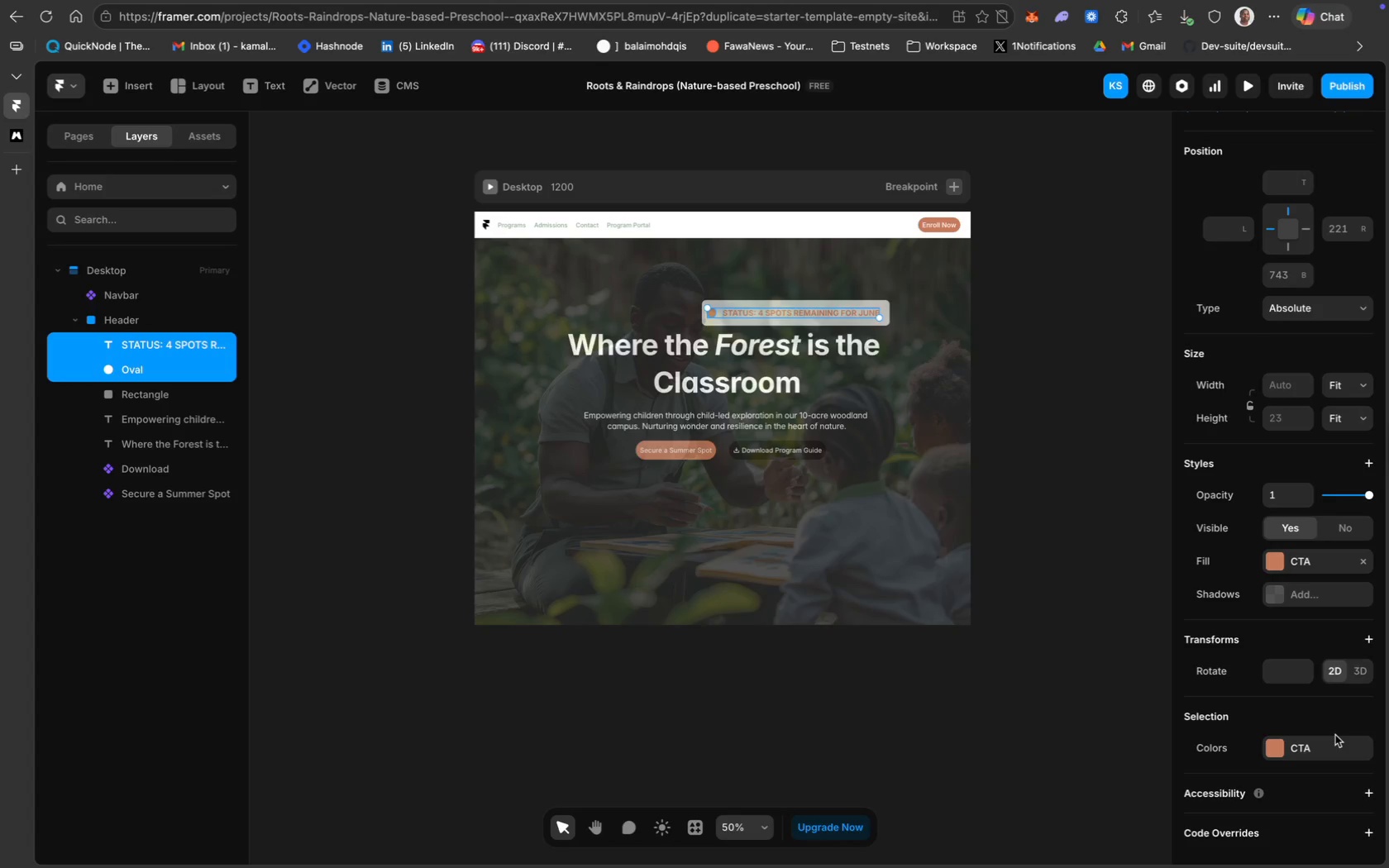 
scroll: coordinate [1335, 735], scroll_direction: down, amount: 11.0
 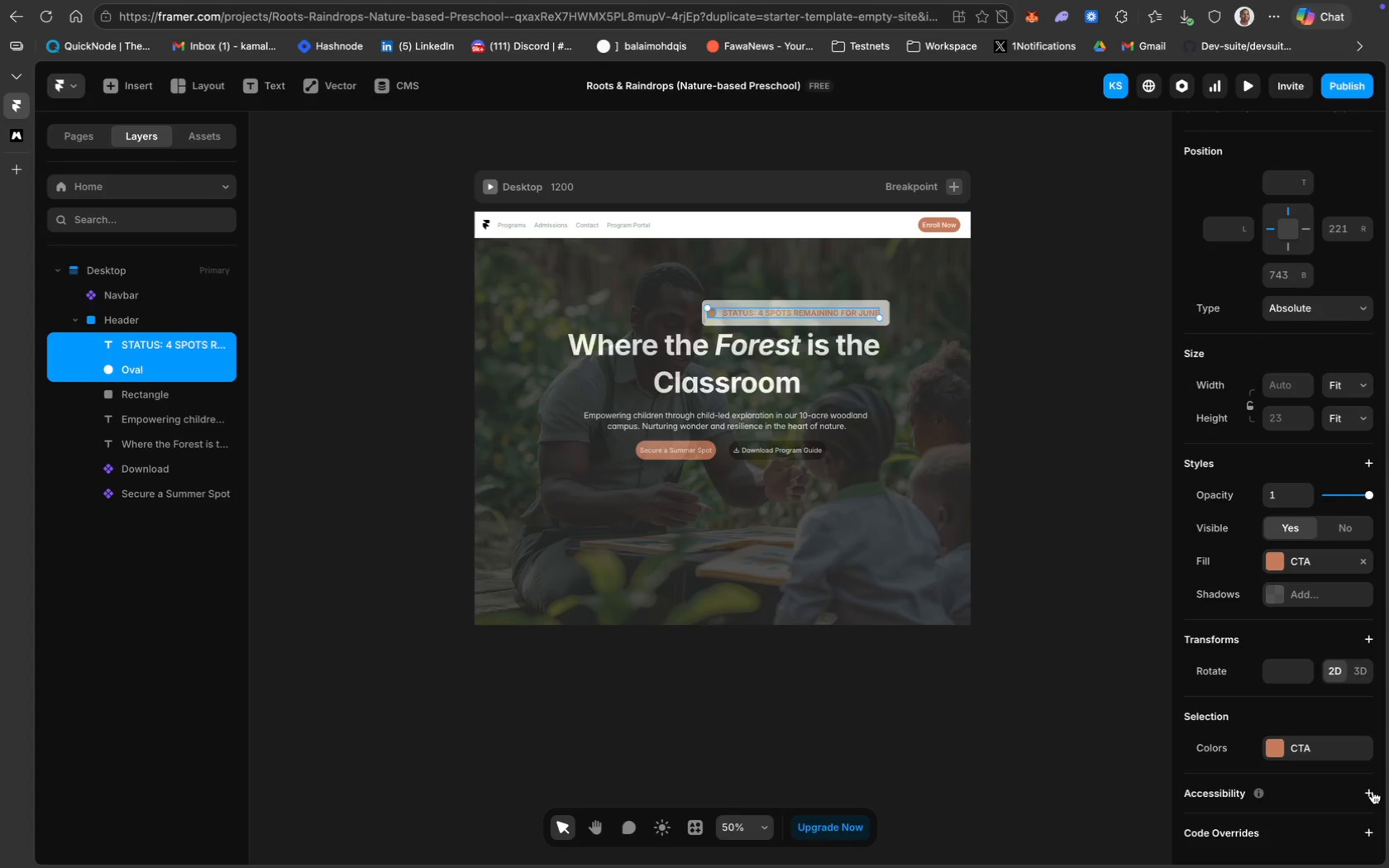 
left_click([1372, 791])
 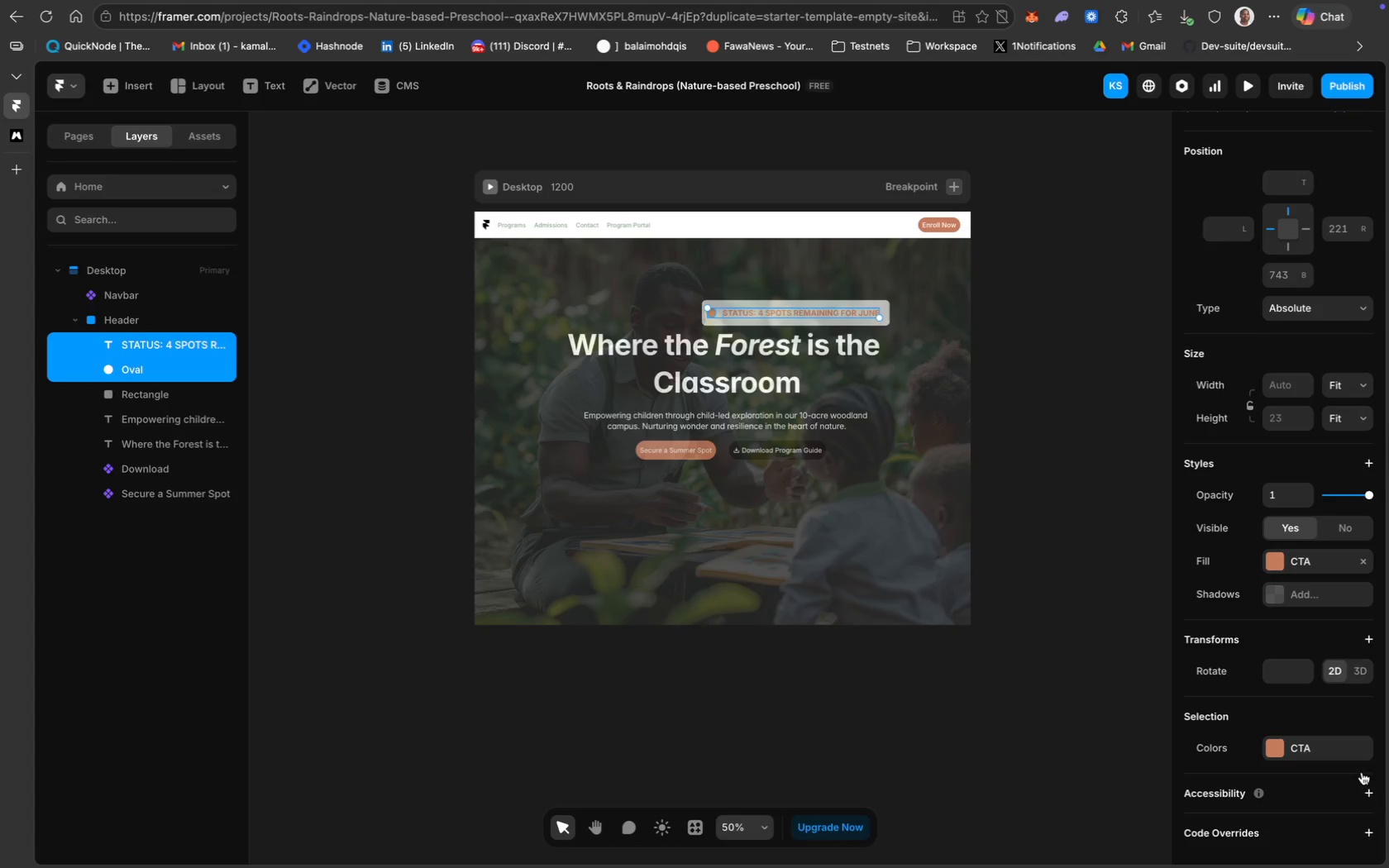 
scroll: coordinate [1314, 665], scroll_direction: down, amount: 34.0
 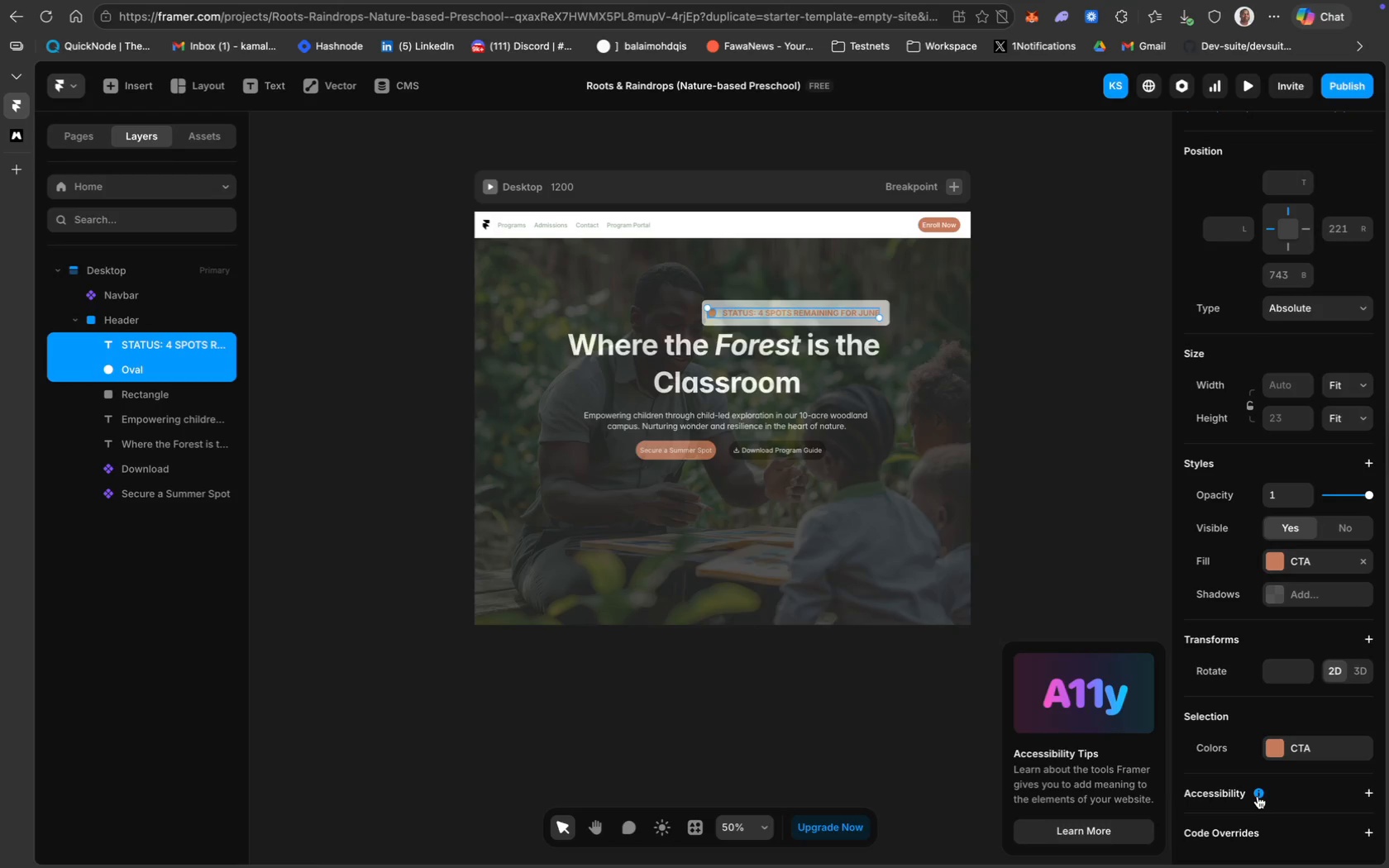 
wait(7.04)
 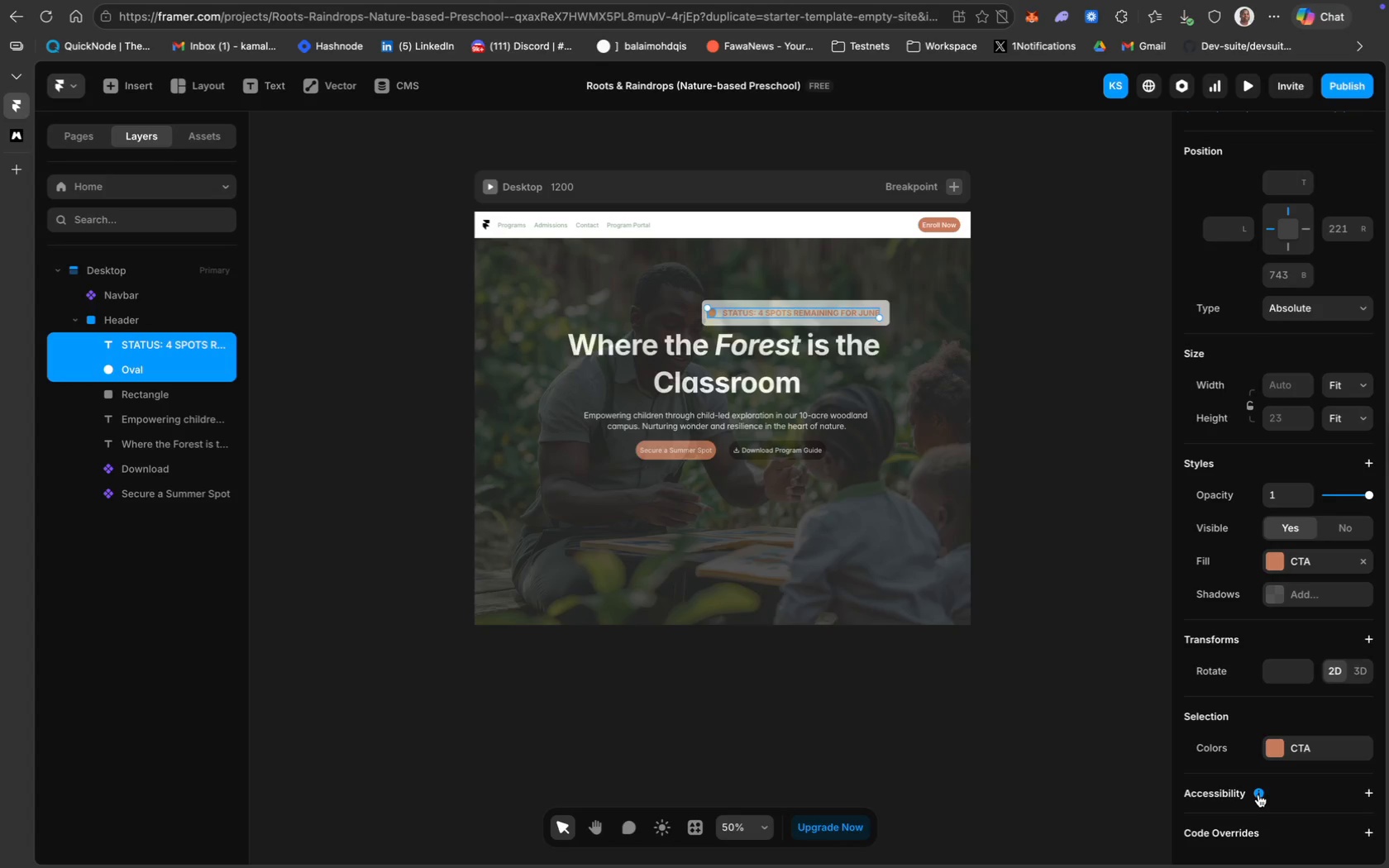 
mouse_move([1285, 795])
 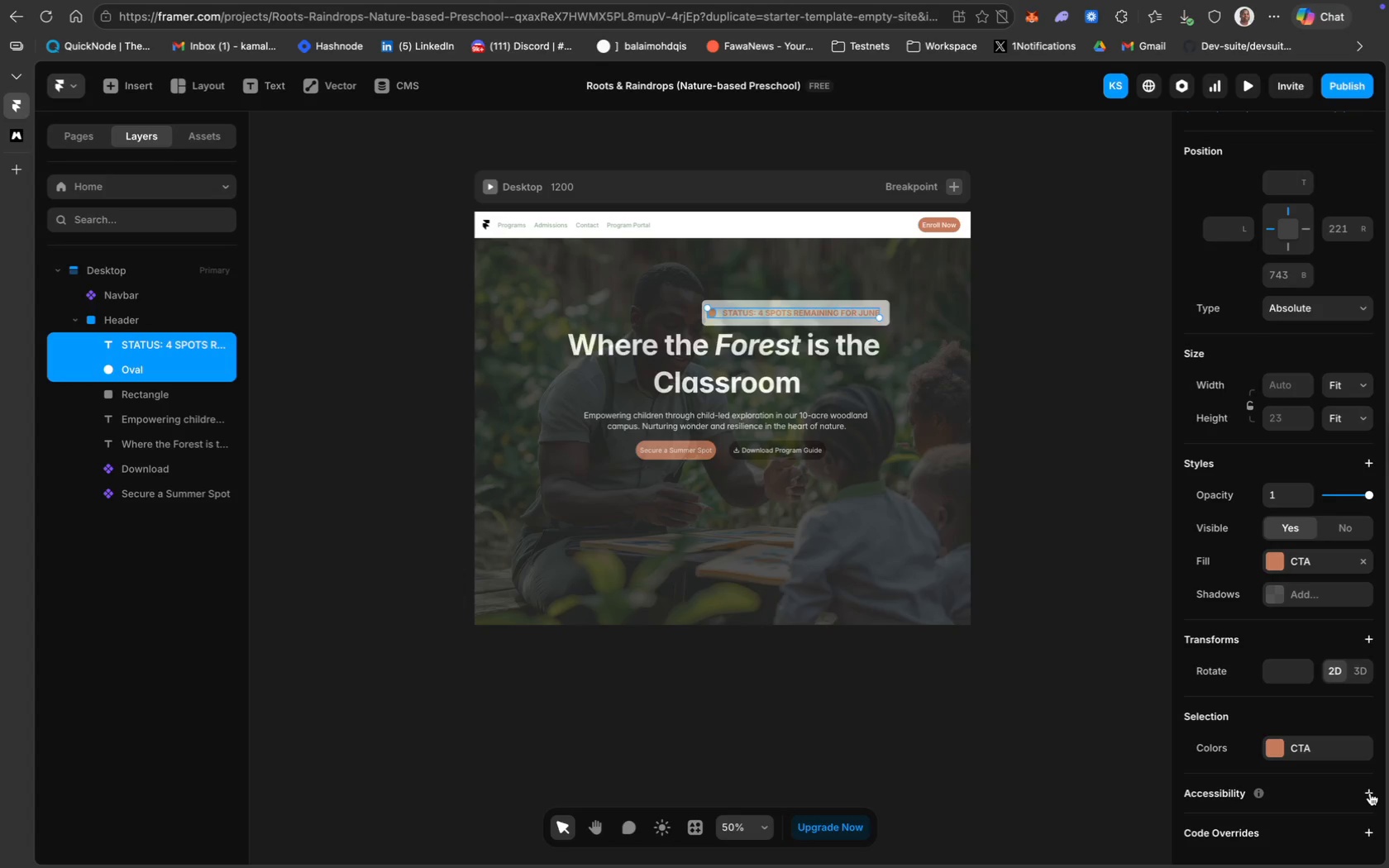 
left_click([1370, 793])
 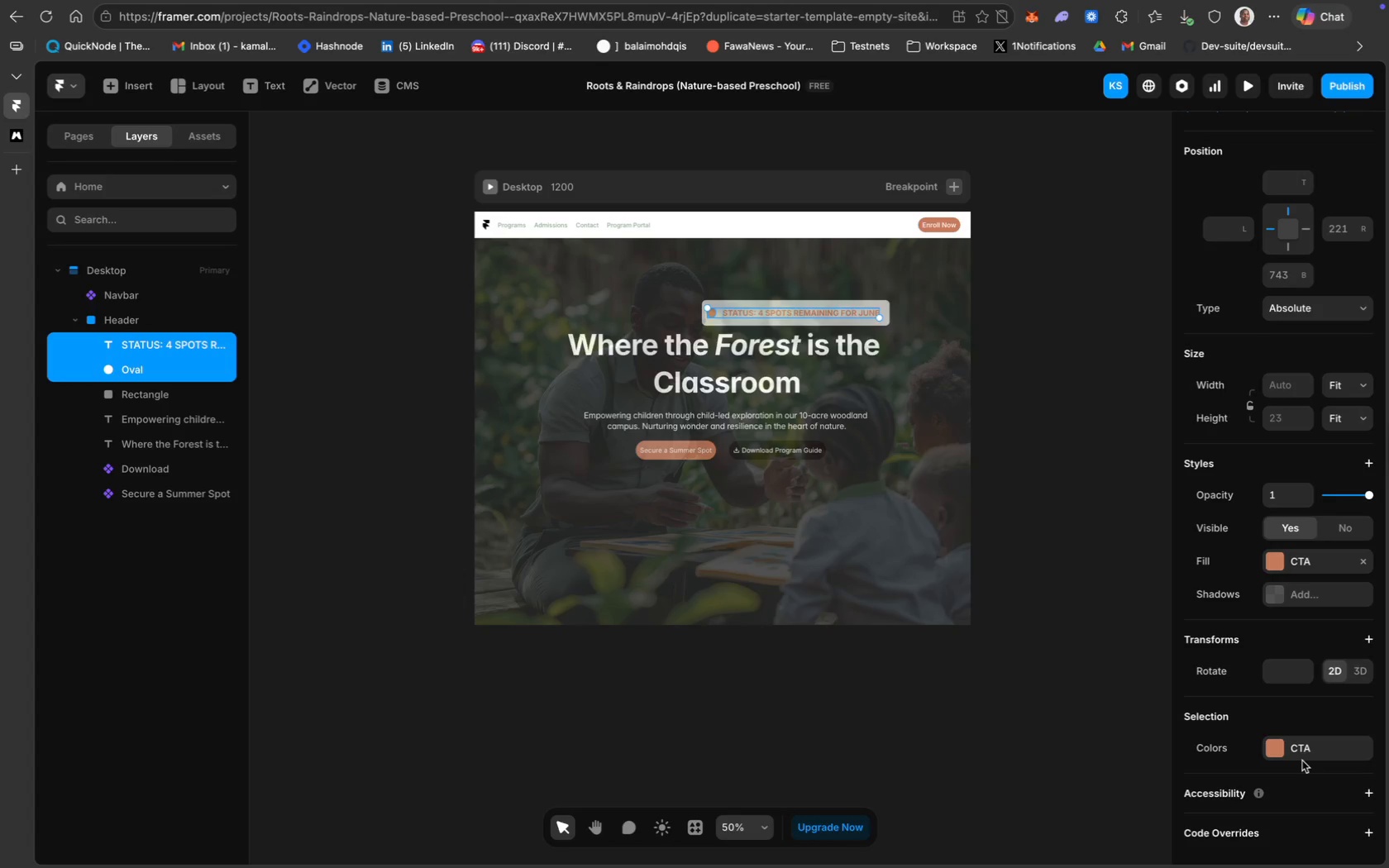 
scroll: coordinate [1299, 803], scroll_direction: down, amount: 3.0
 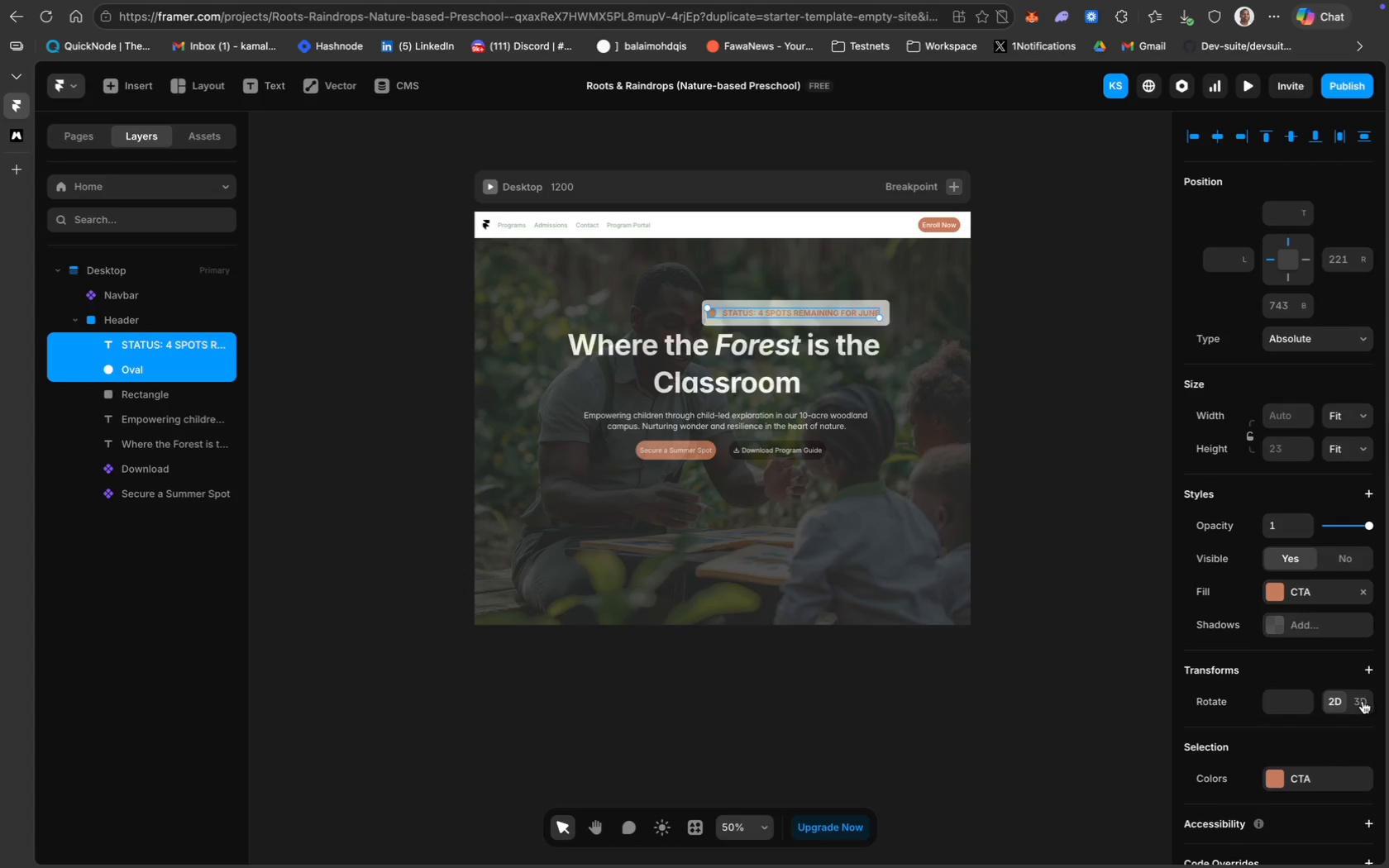 
scroll: coordinate [1243, 297], scroll_direction: up, amount: 46.0